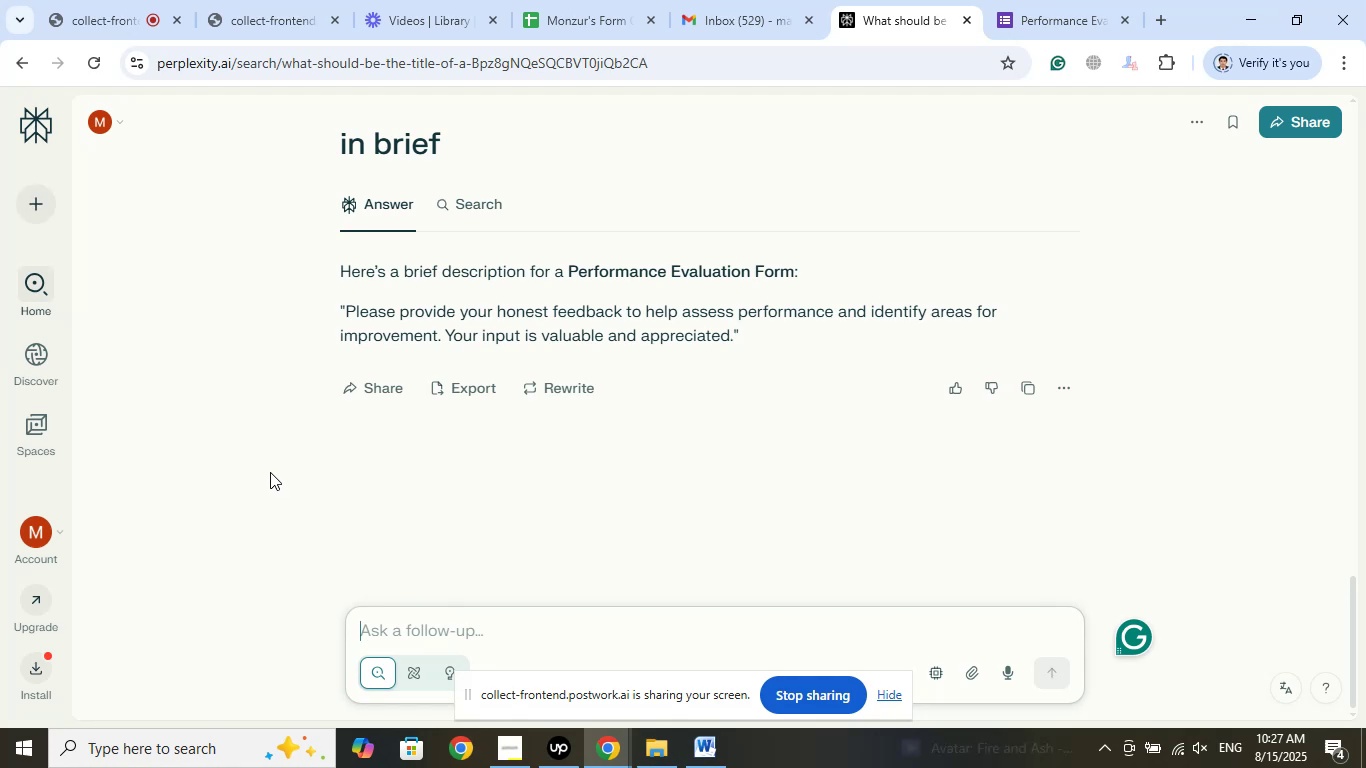 
wait(5.07)
 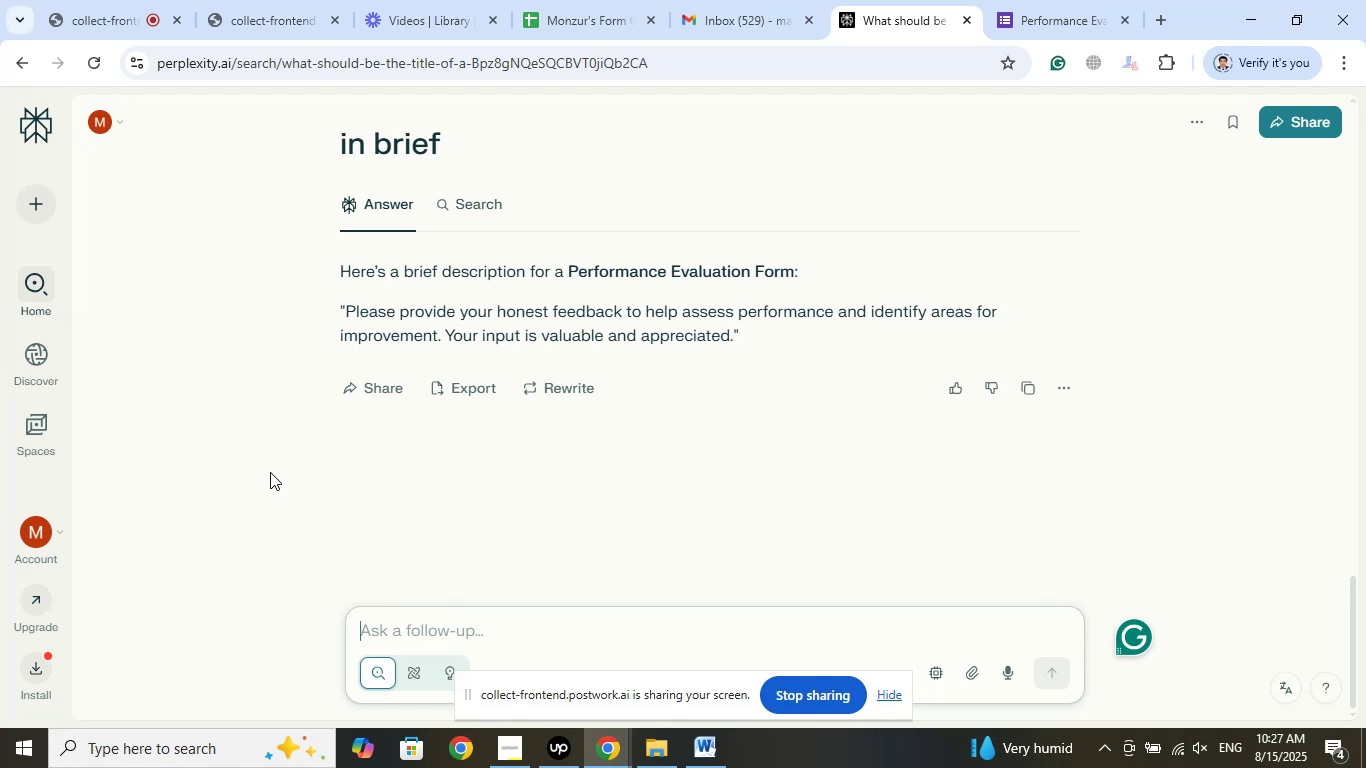 
type(What should be the questions fo)
key(Backspace)
key(Backspace)
 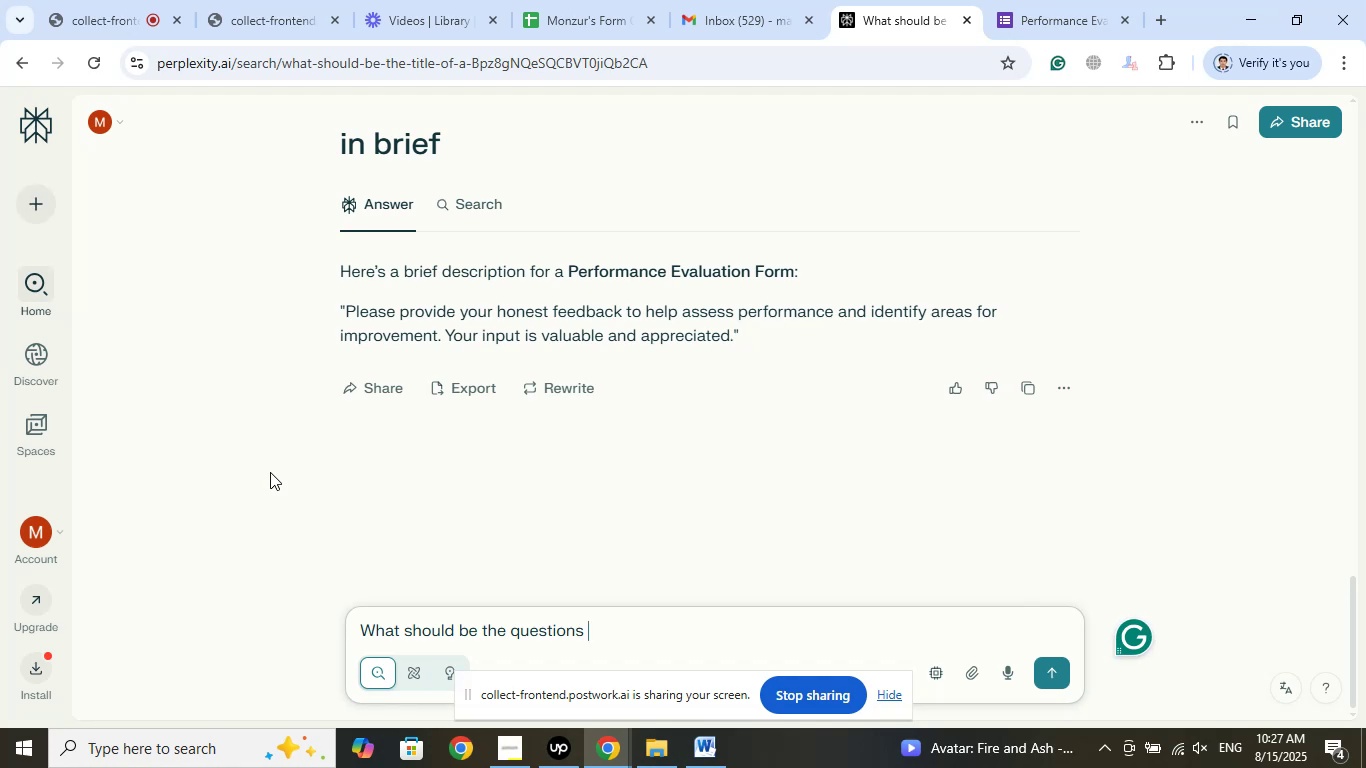 
scroll: coordinate [413, 414], scroll_direction: up, amount: 8.0
 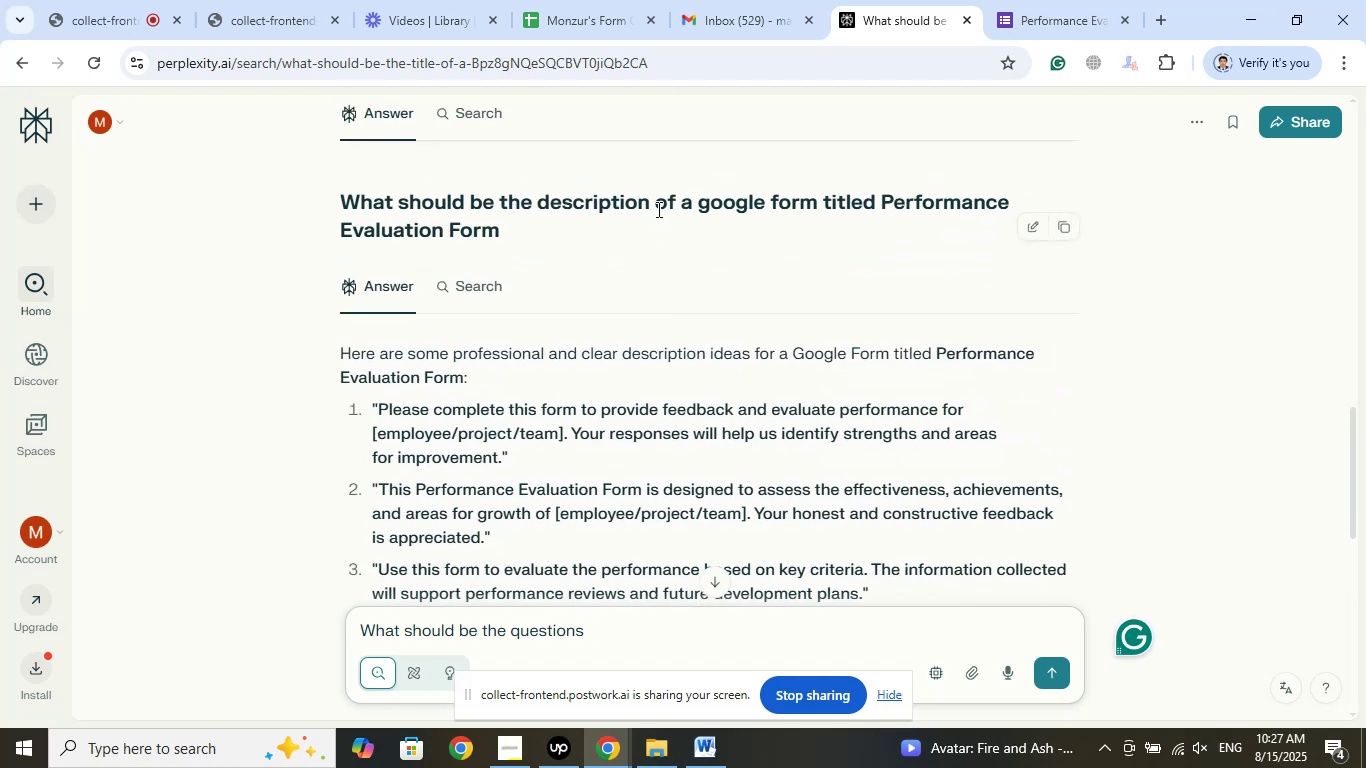 
left_click_drag(start_coordinate=[657, 206], to_coordinate=[657, 242])
 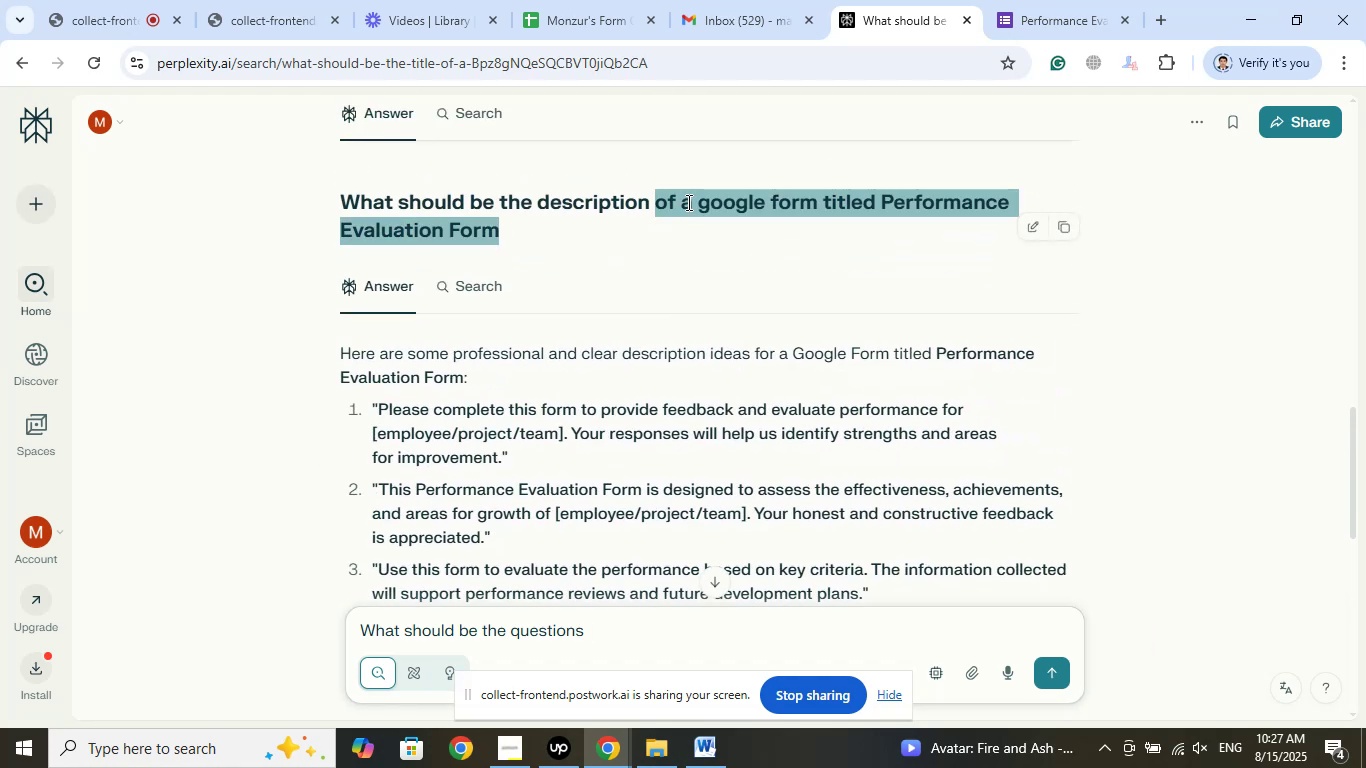 
right_click([687, 201])
 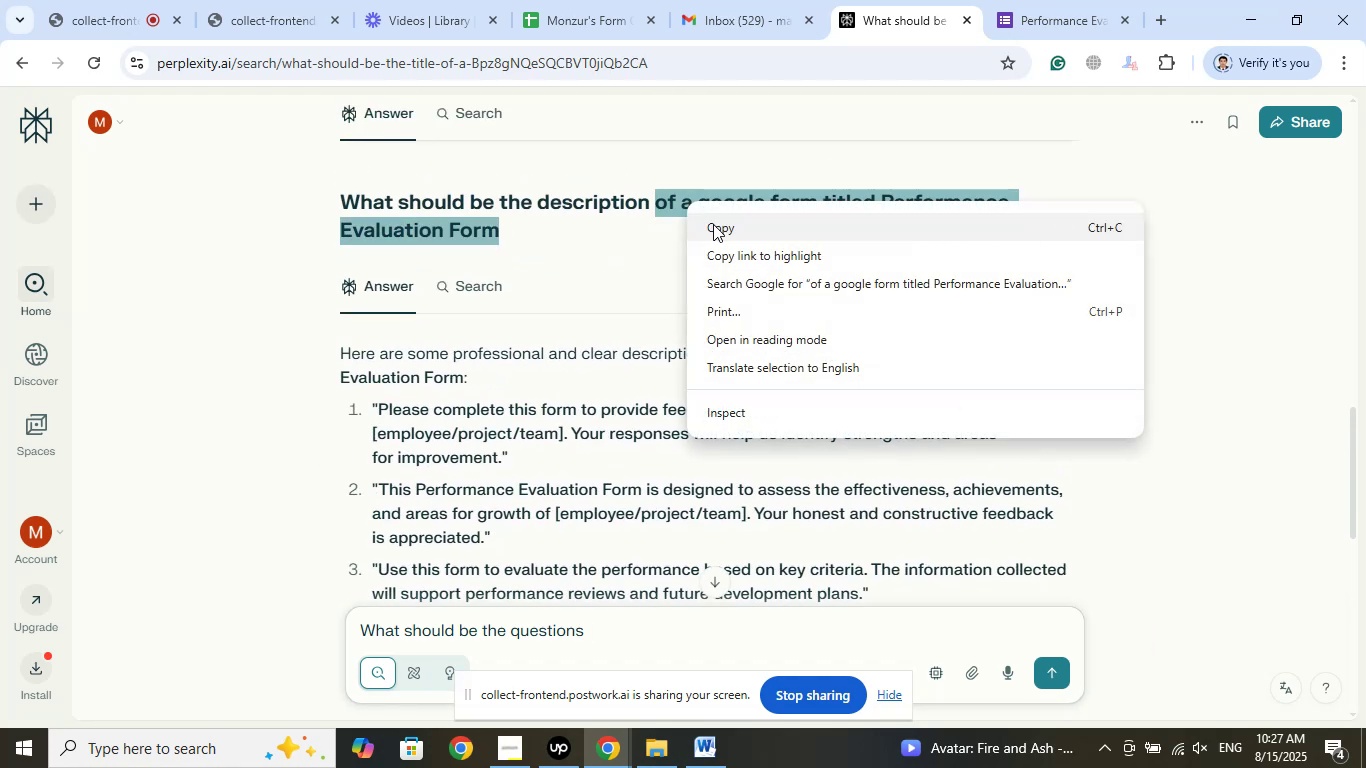 
left_click([715, 224])
 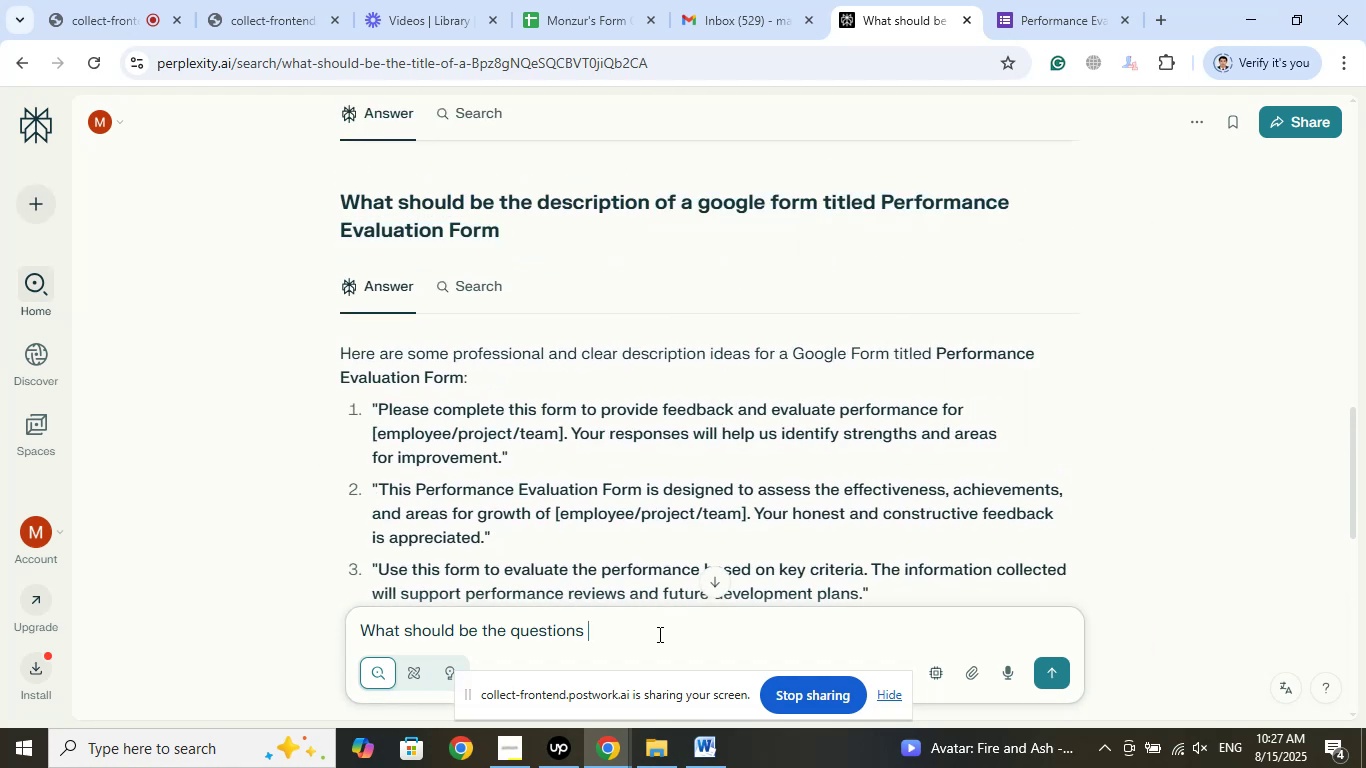 
right_click([658, 634])
 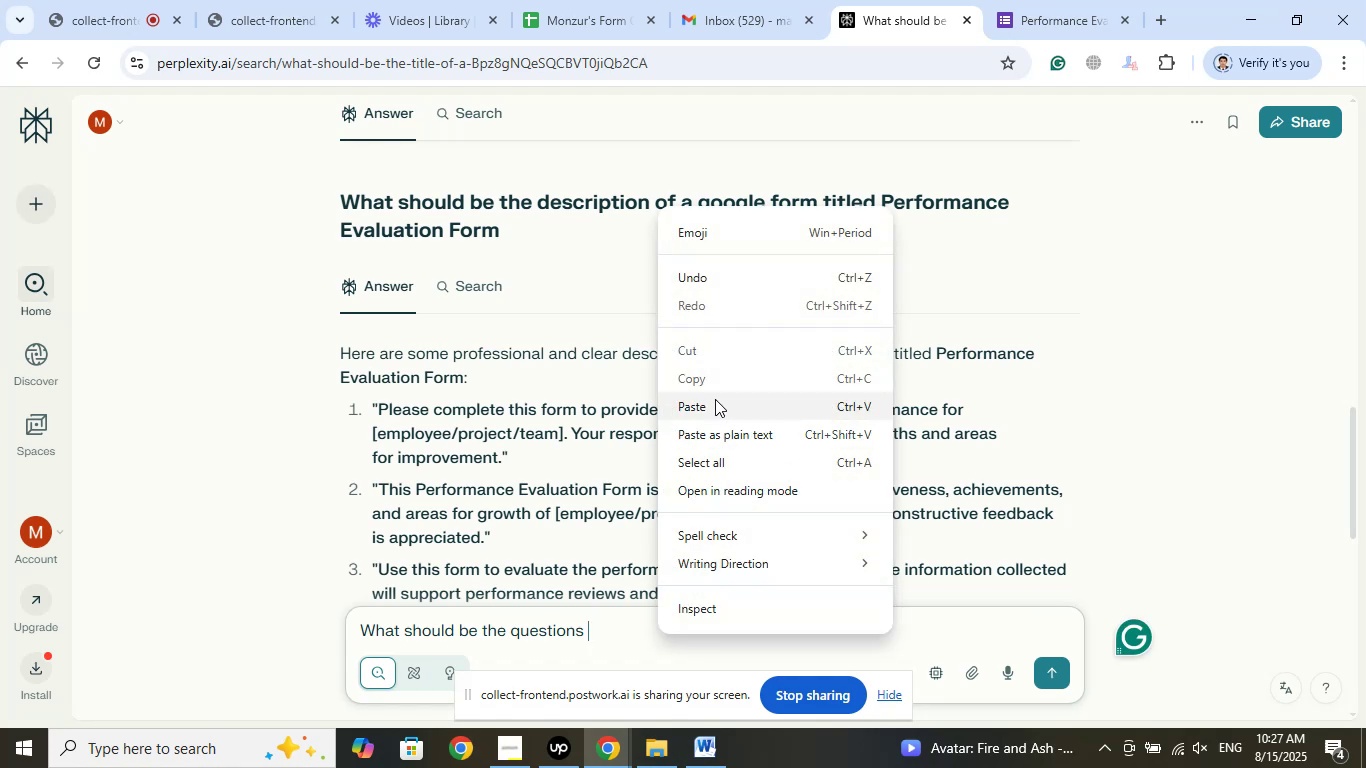 
left_click([715, 399])
 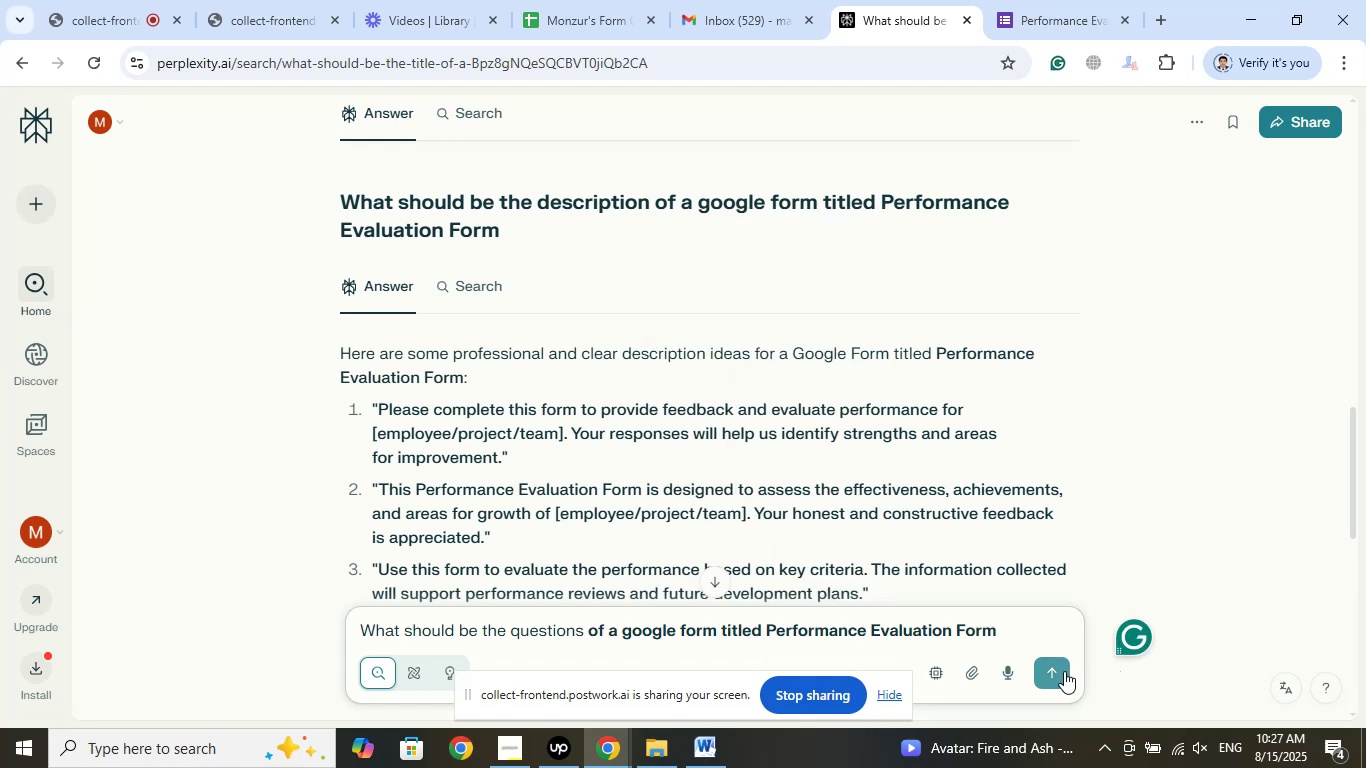 
left_click([1046, 671])
 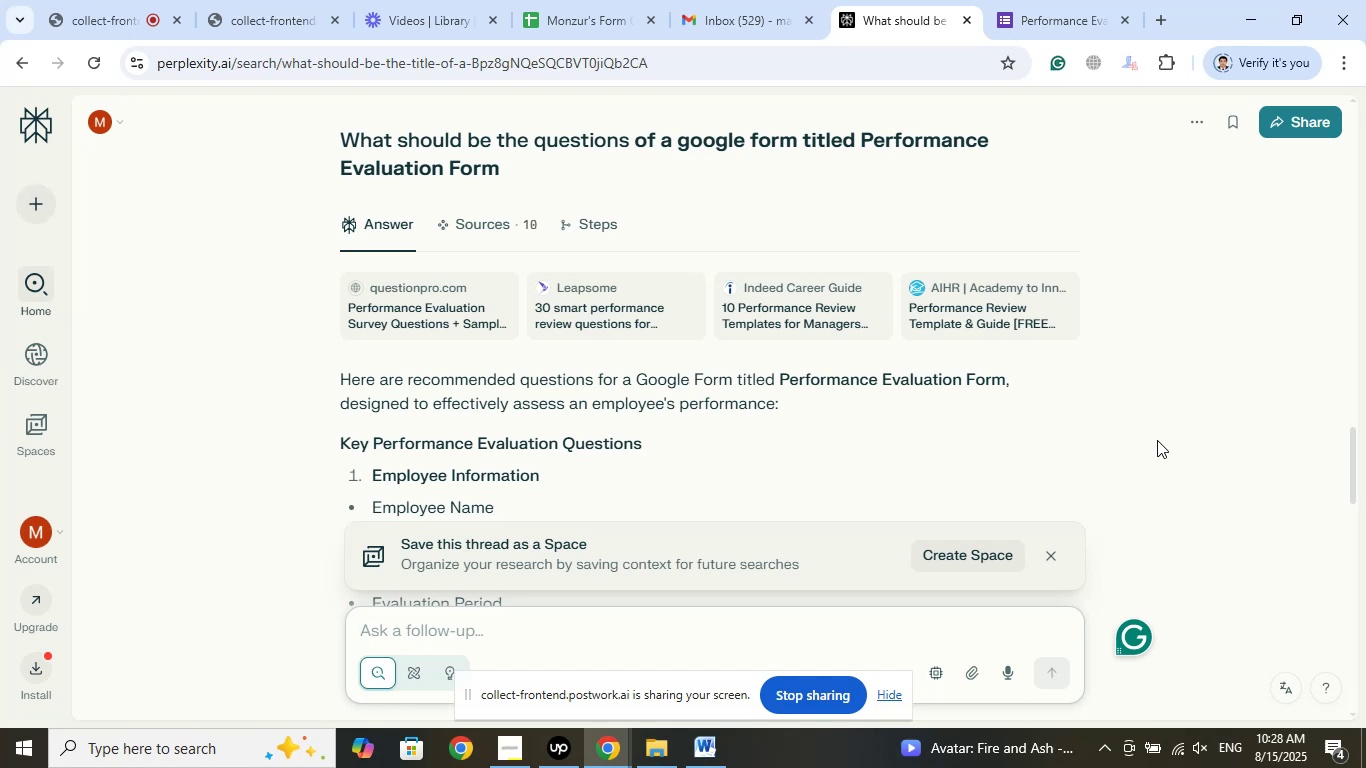 
wait(36.9)
 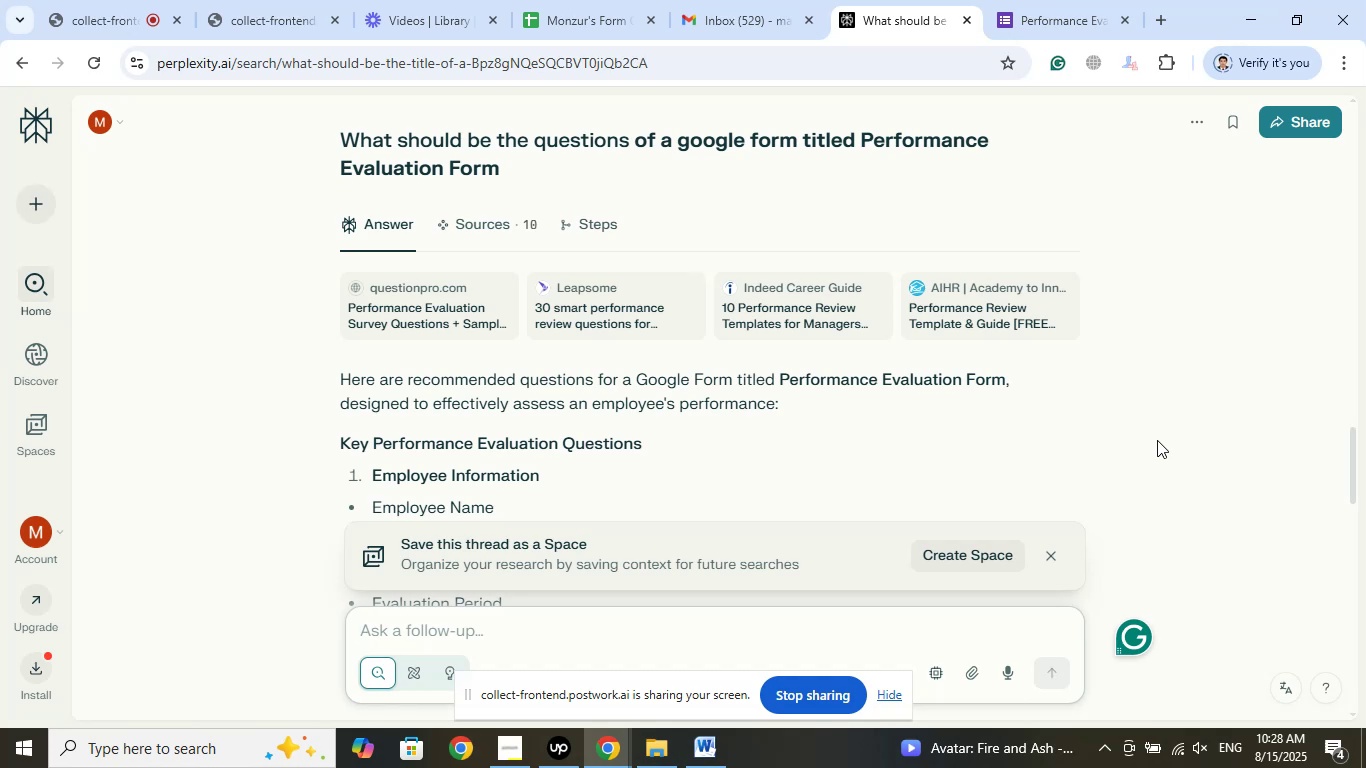 
scroll: coordinate [628, 286], scroll_direction: down, amount: 3.0
 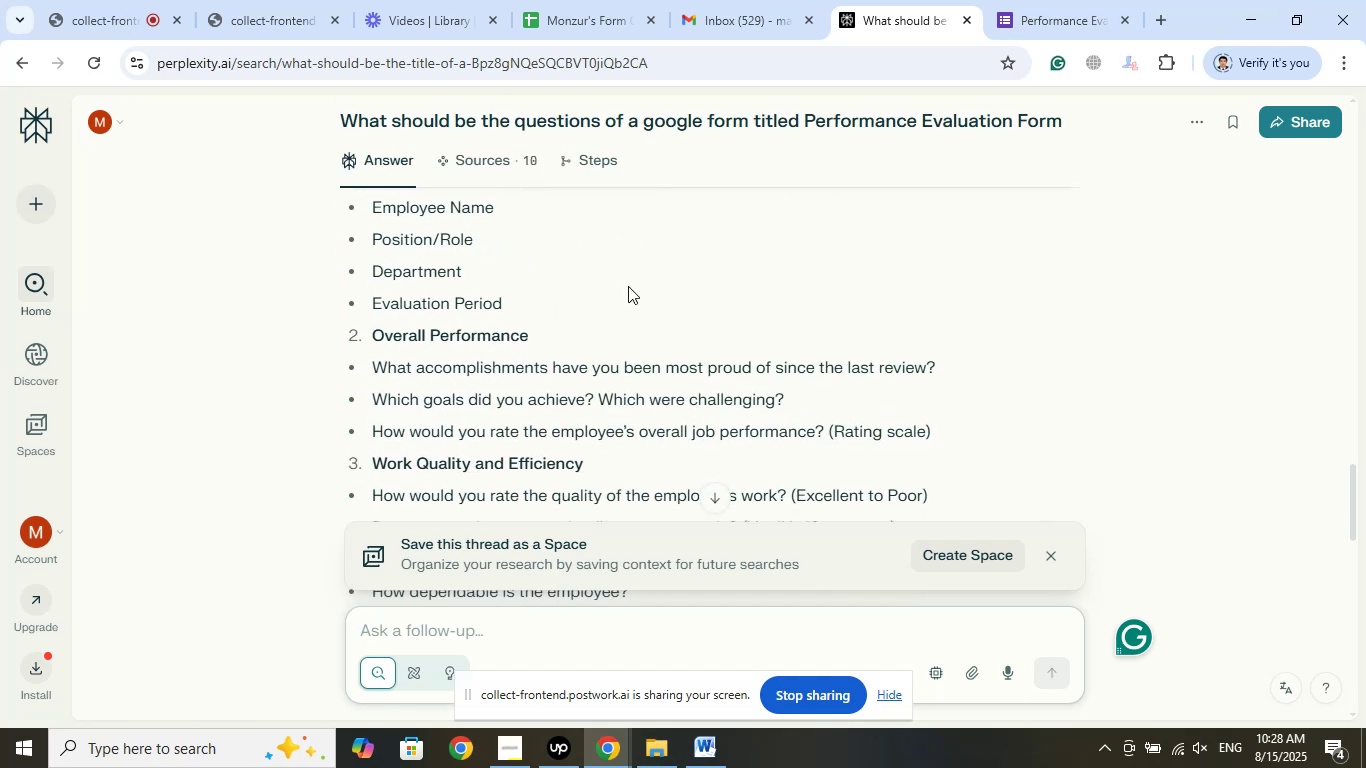 
scroll: coordinate [628, 286], scroll_direction: up, amount: 1.0
 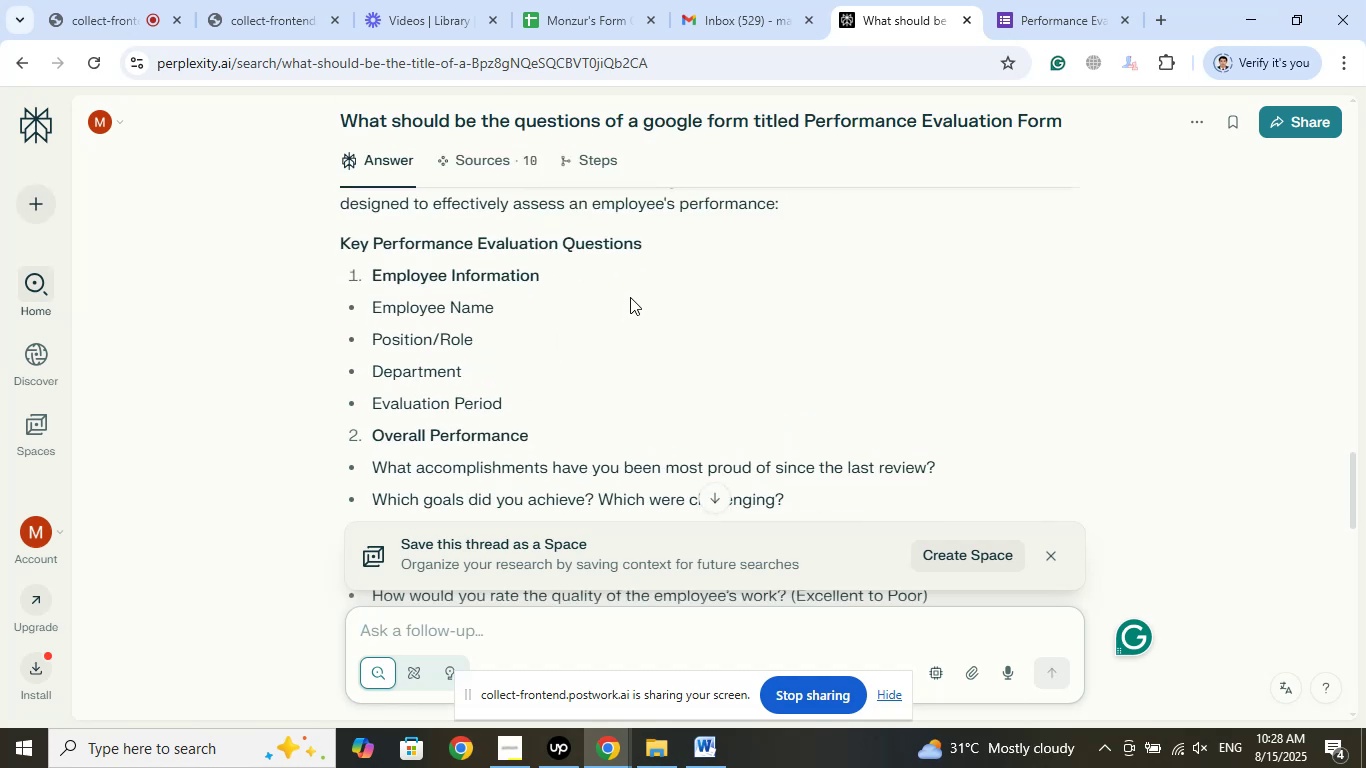 
wait(5.64)
 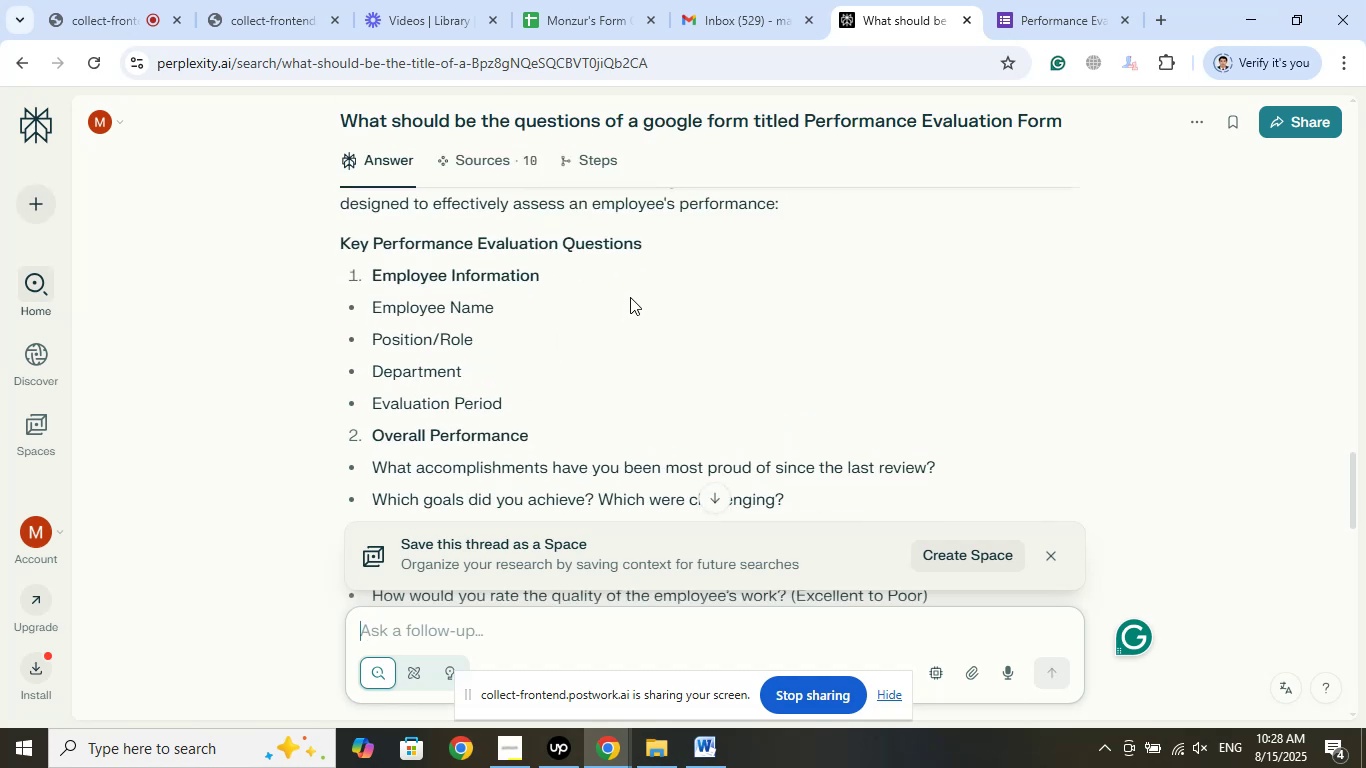 
scroll: coordinate [632, 296], scroll_direction: up, amount: 1.0
 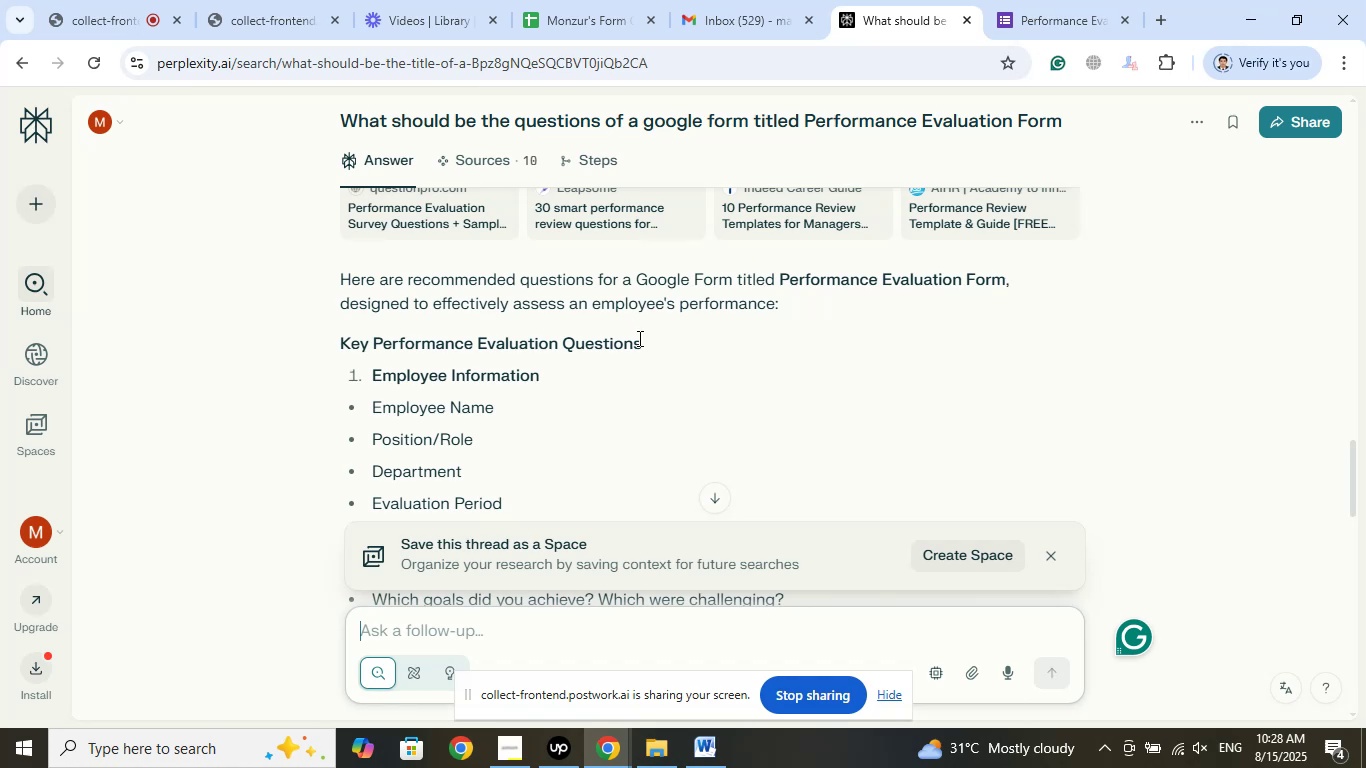 
left_click_drag(start_coordinate=[648, 339], to_coordinate=[335, 342])
 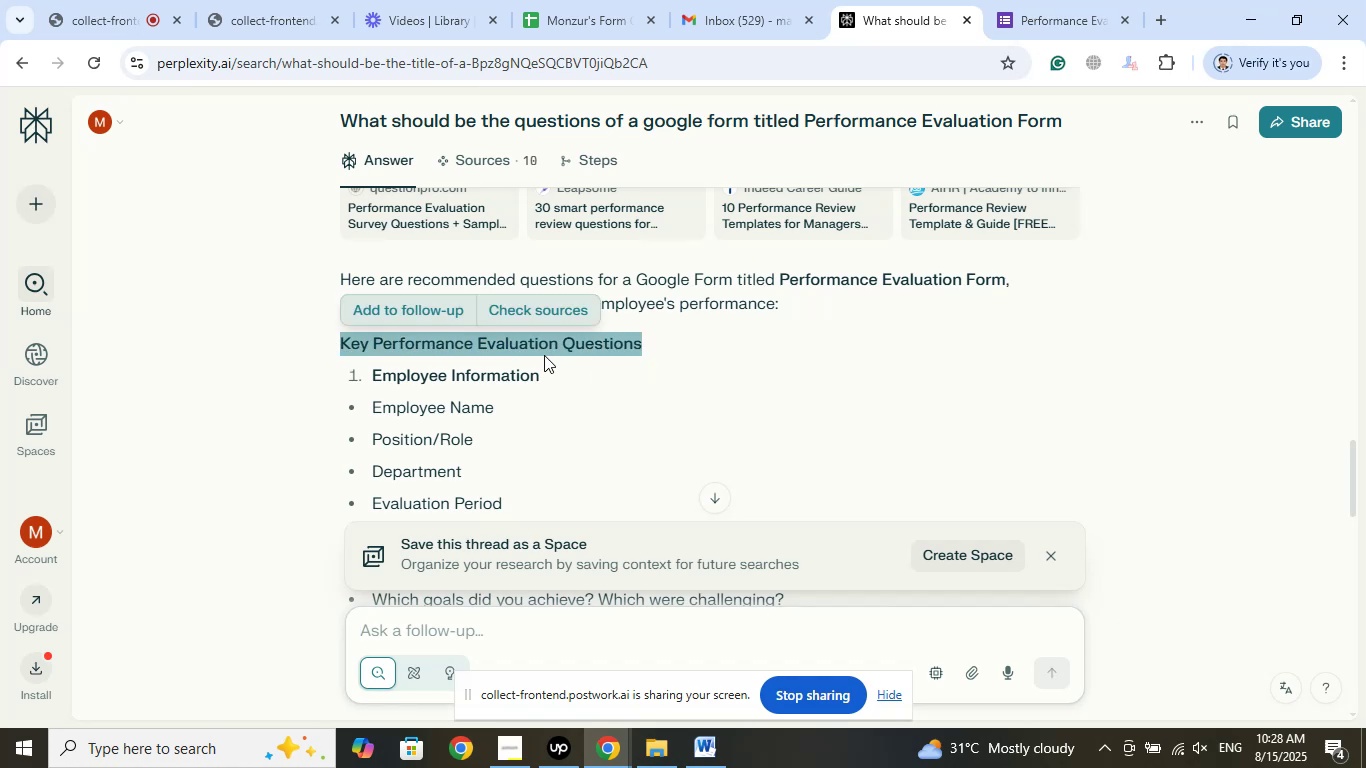 
right_click([543, 347])
 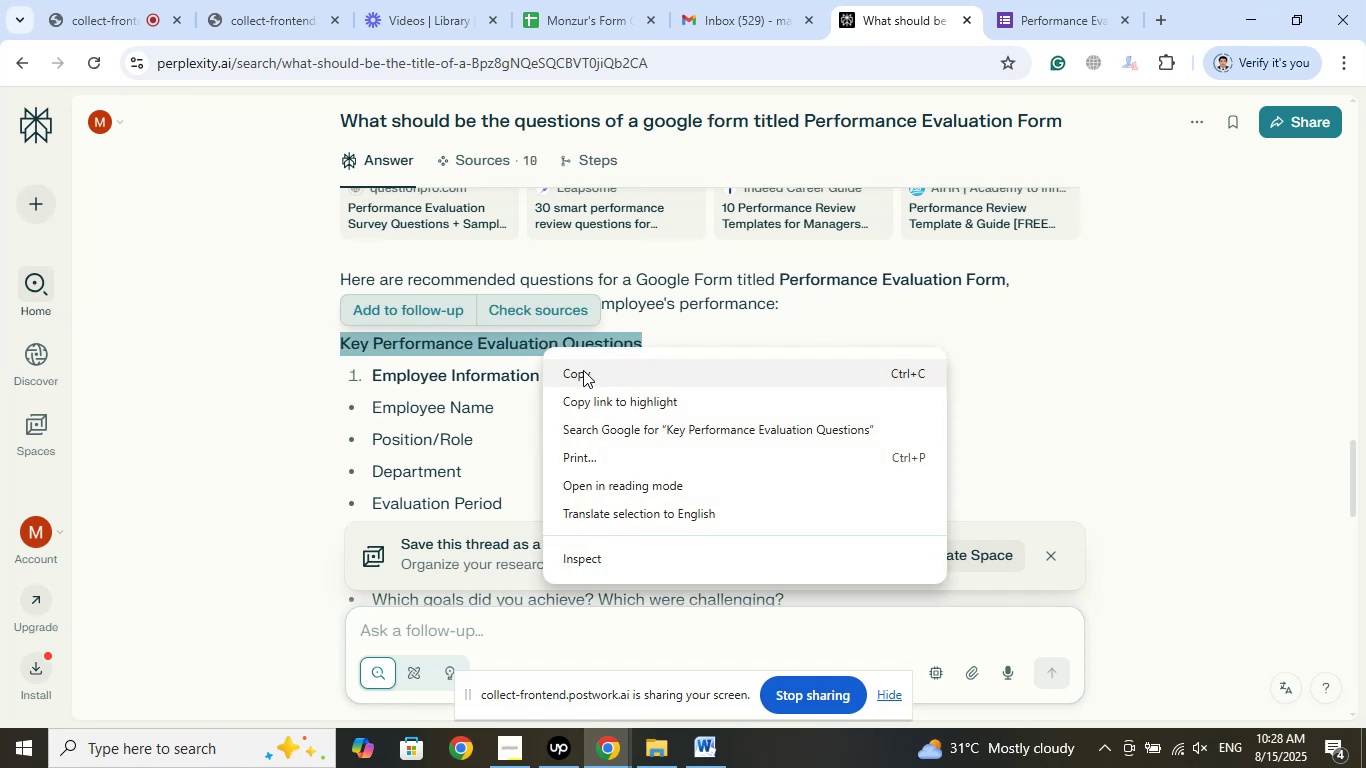 
left_click([583, 370])
 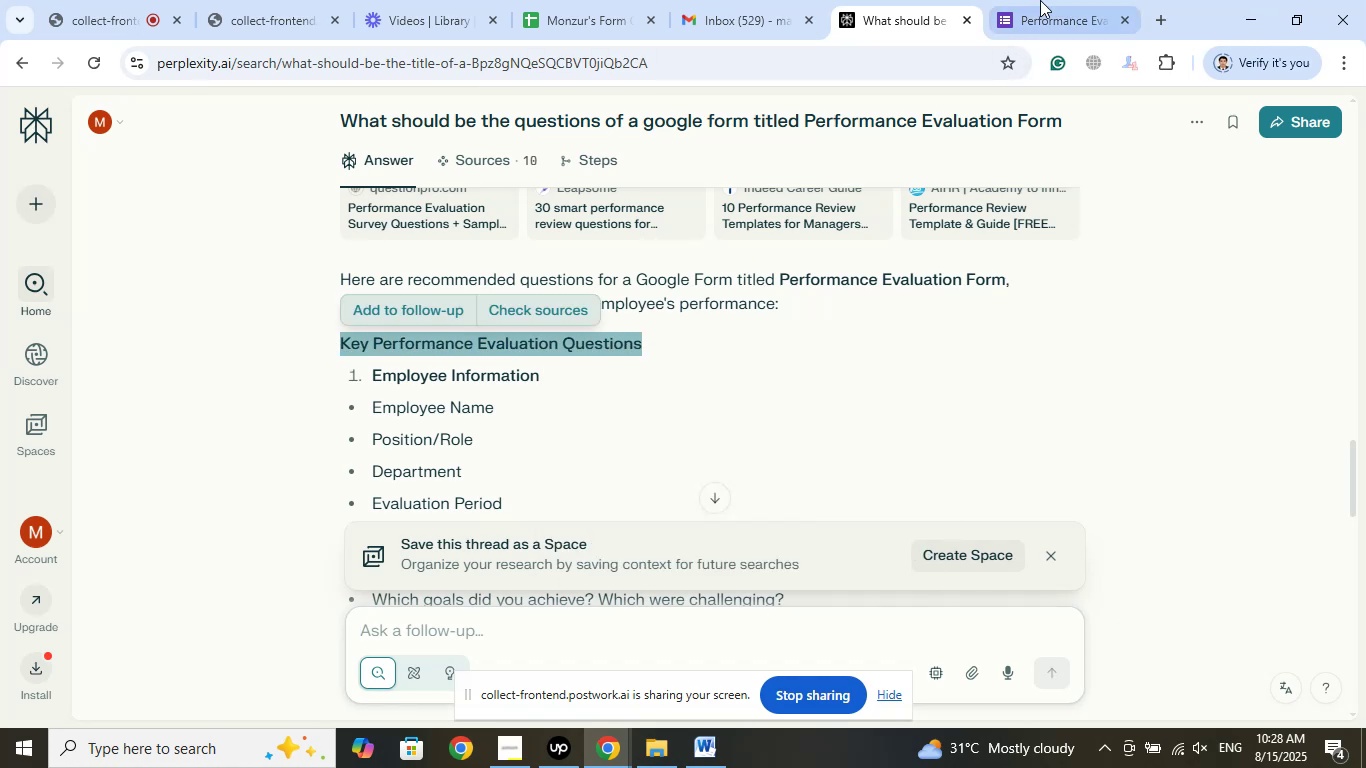 
left_click([1040, 0])
 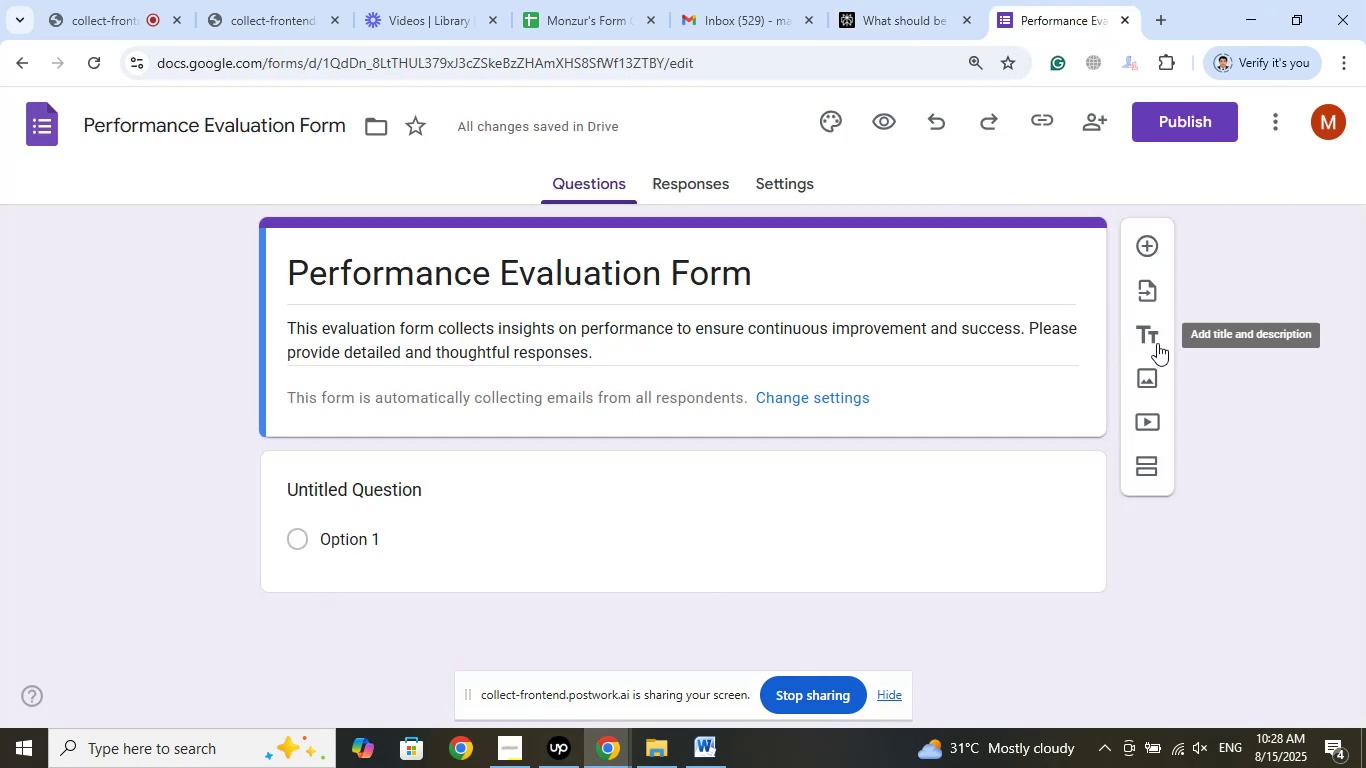 
left_click([1157, 338])
 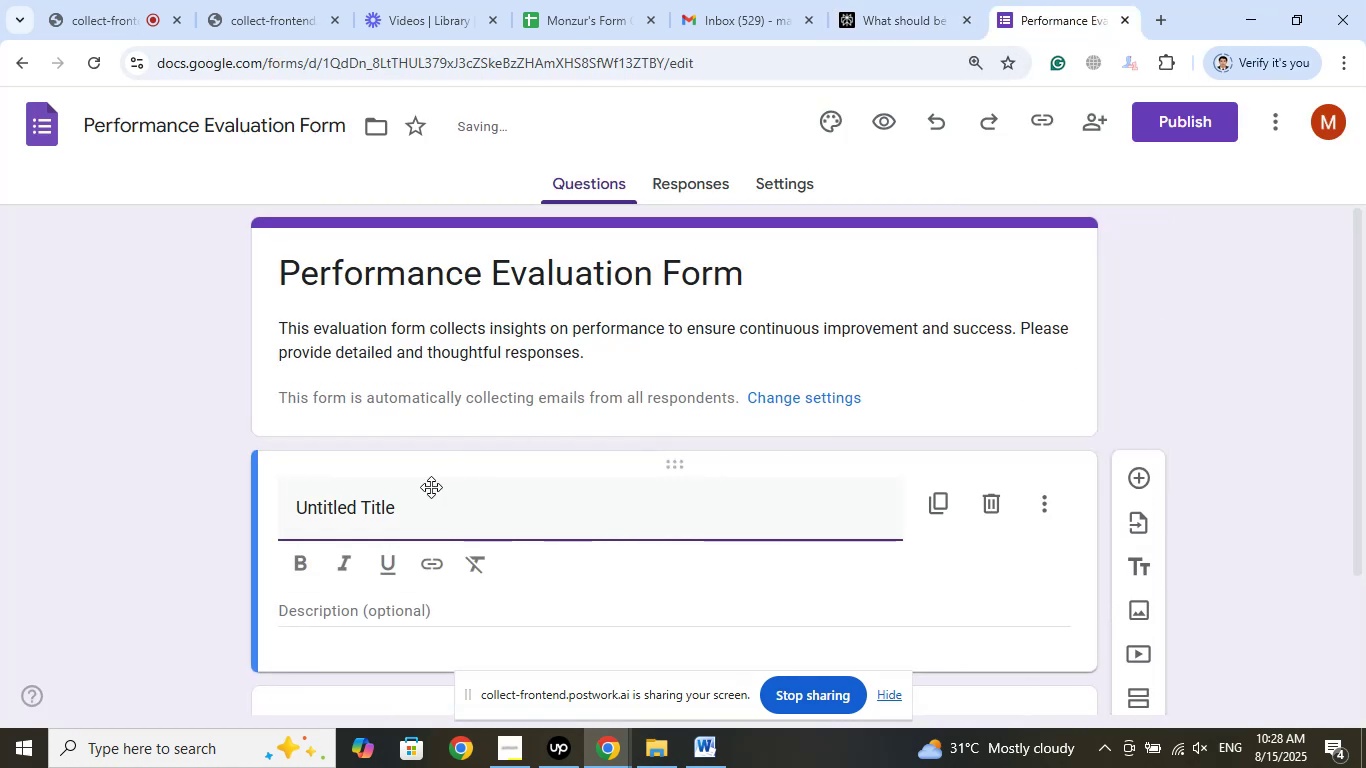 
left_click_drag(start_coordinate=[426, 497], to_coordinate=[165, 508])
 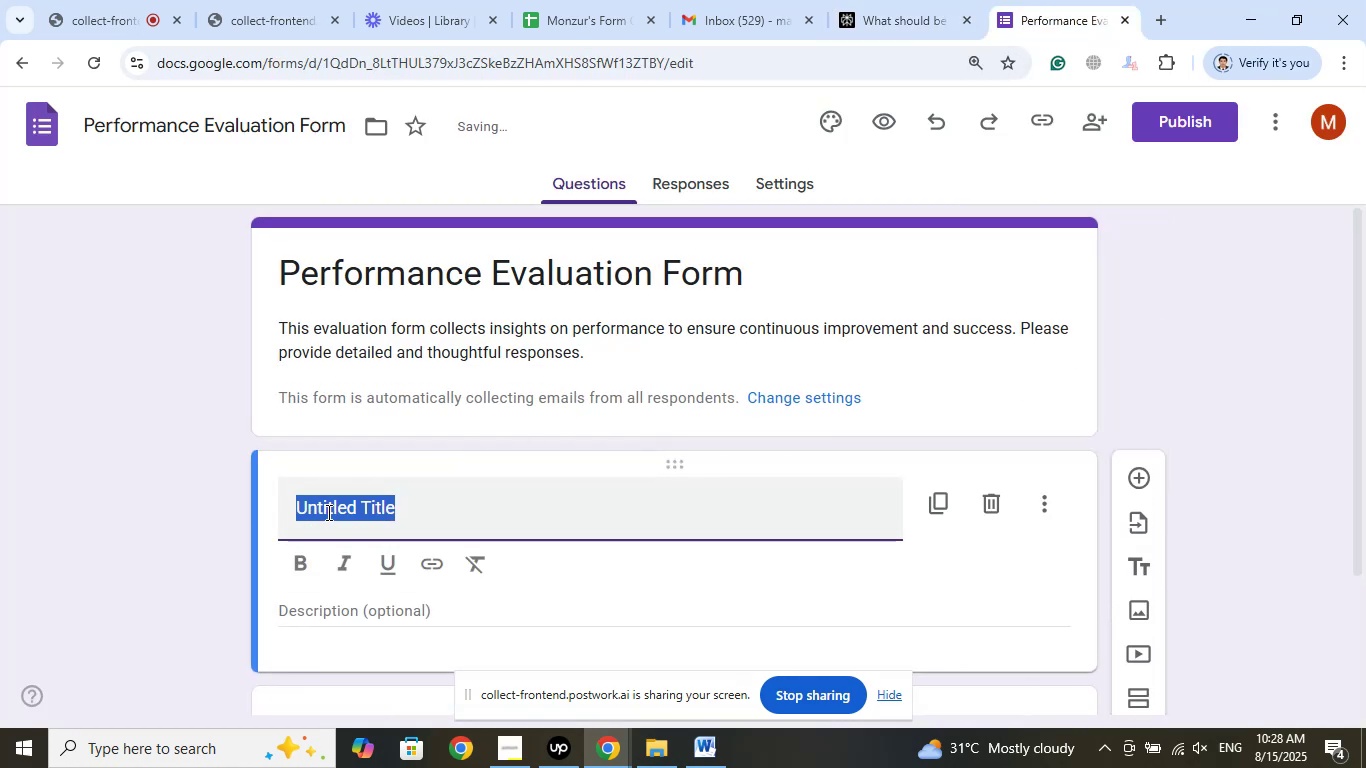 
right_click([327, 512])
 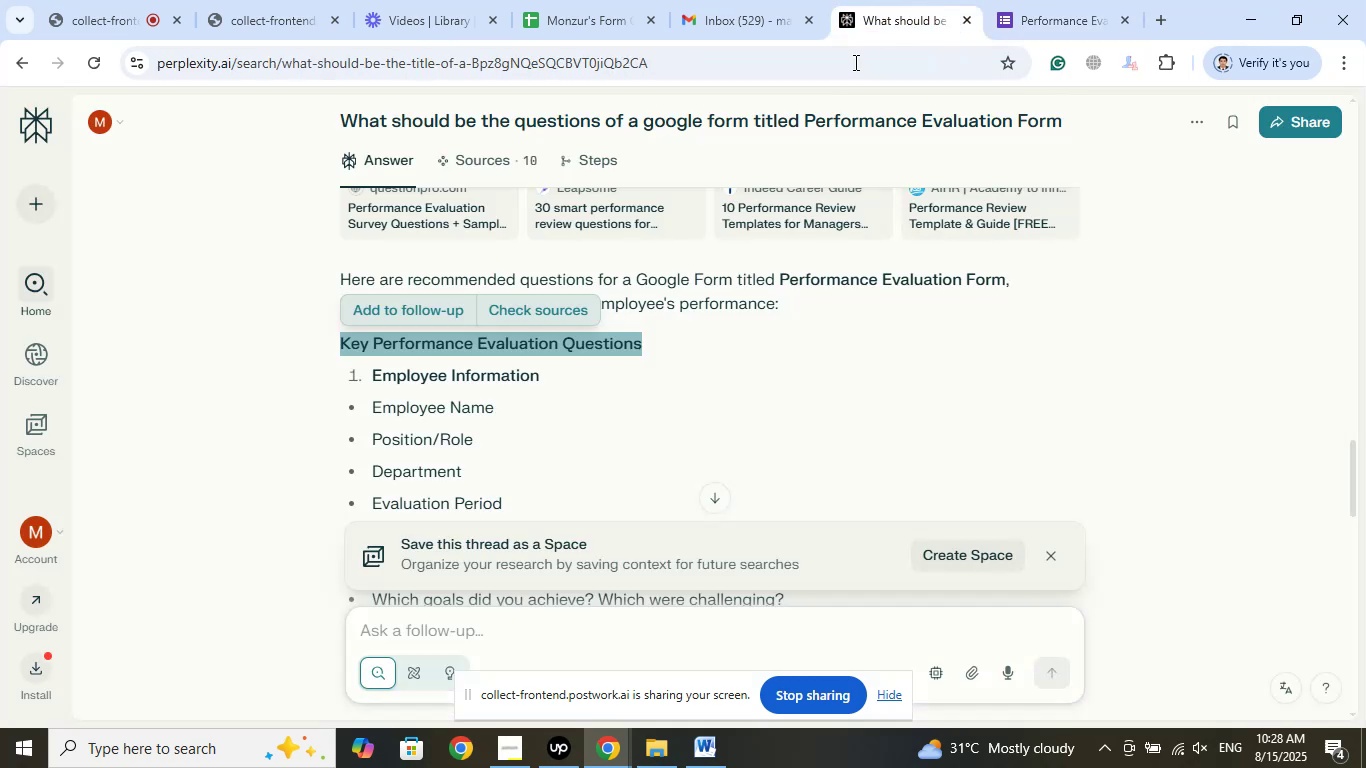 
left_click_drag(start_coordinate=[543, 369], to_coordinate=[374, 376])
 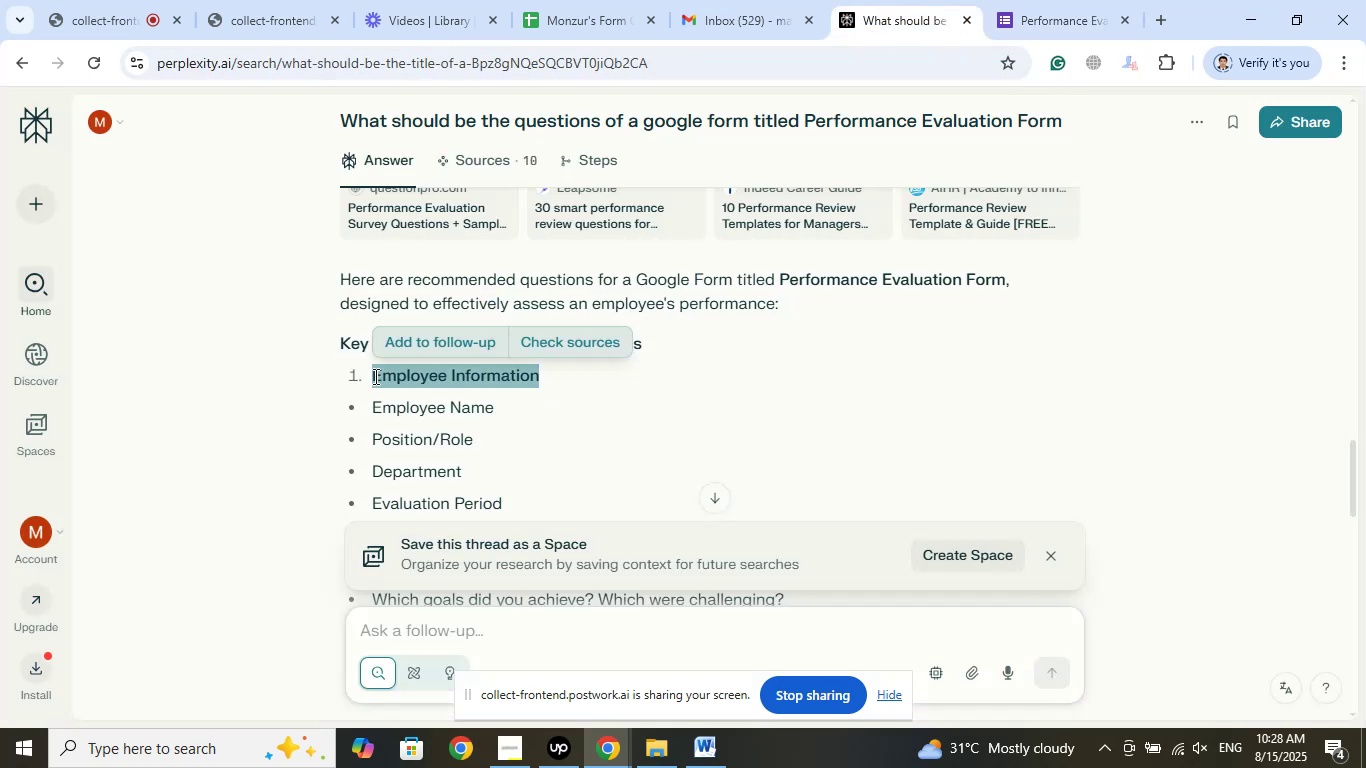 
right_click([374, 376])
 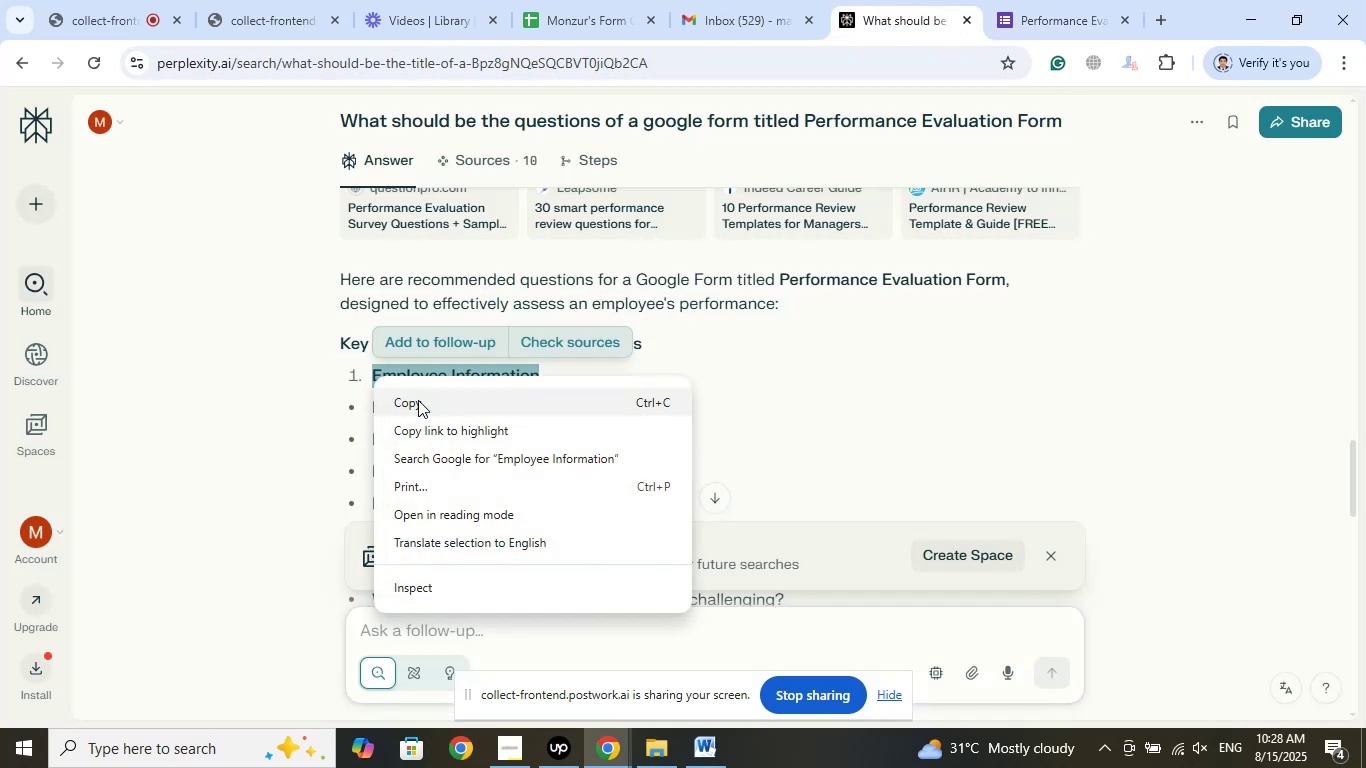 
left_click([418, 400])
 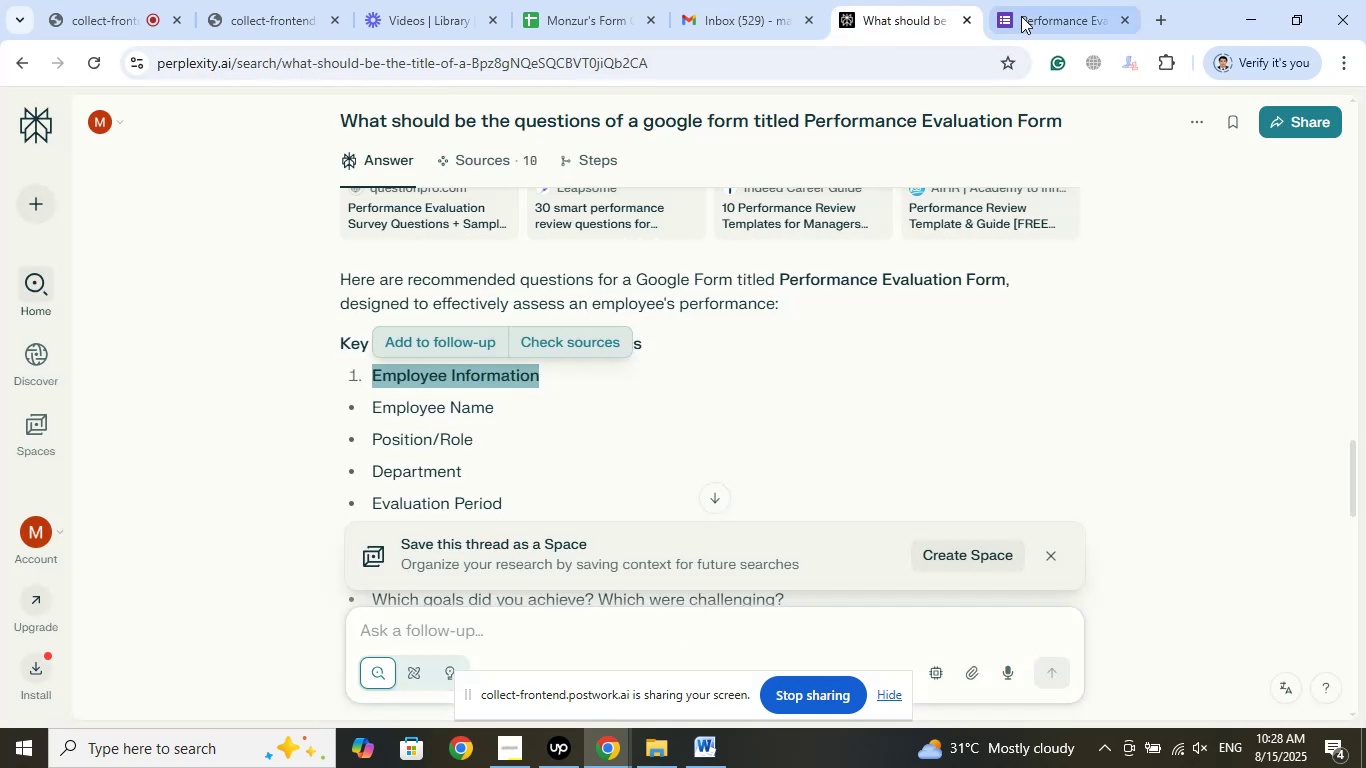 
left_click([1021, 14])
 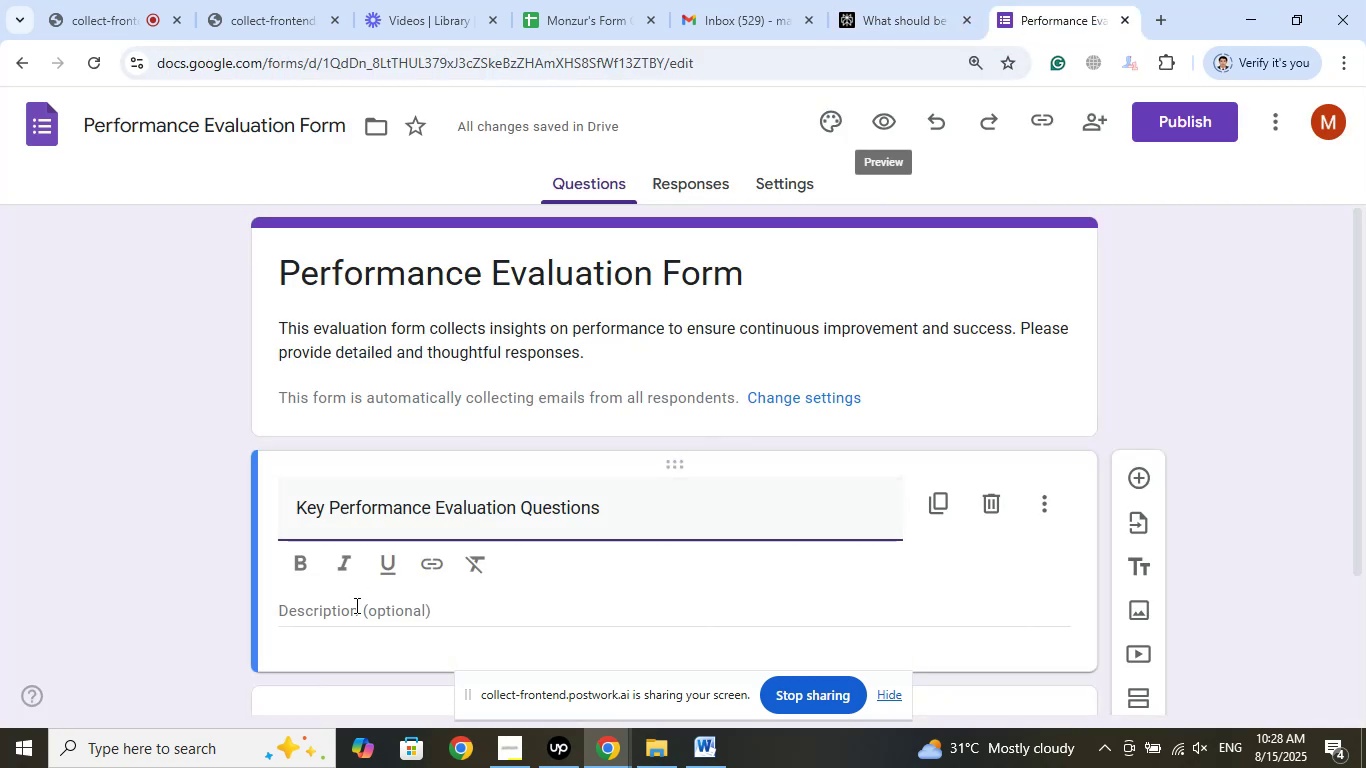 
left_click([346, 613])
 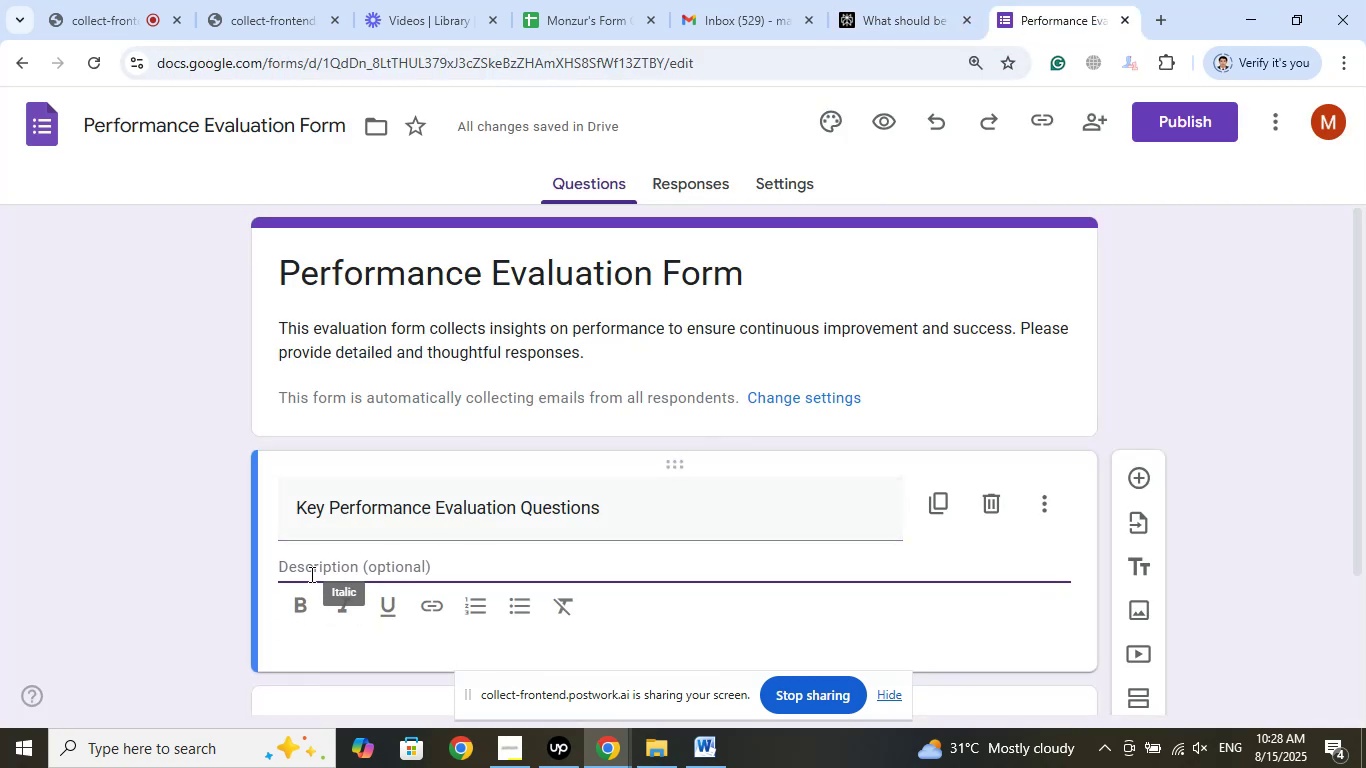 
right_click([310, 574])
 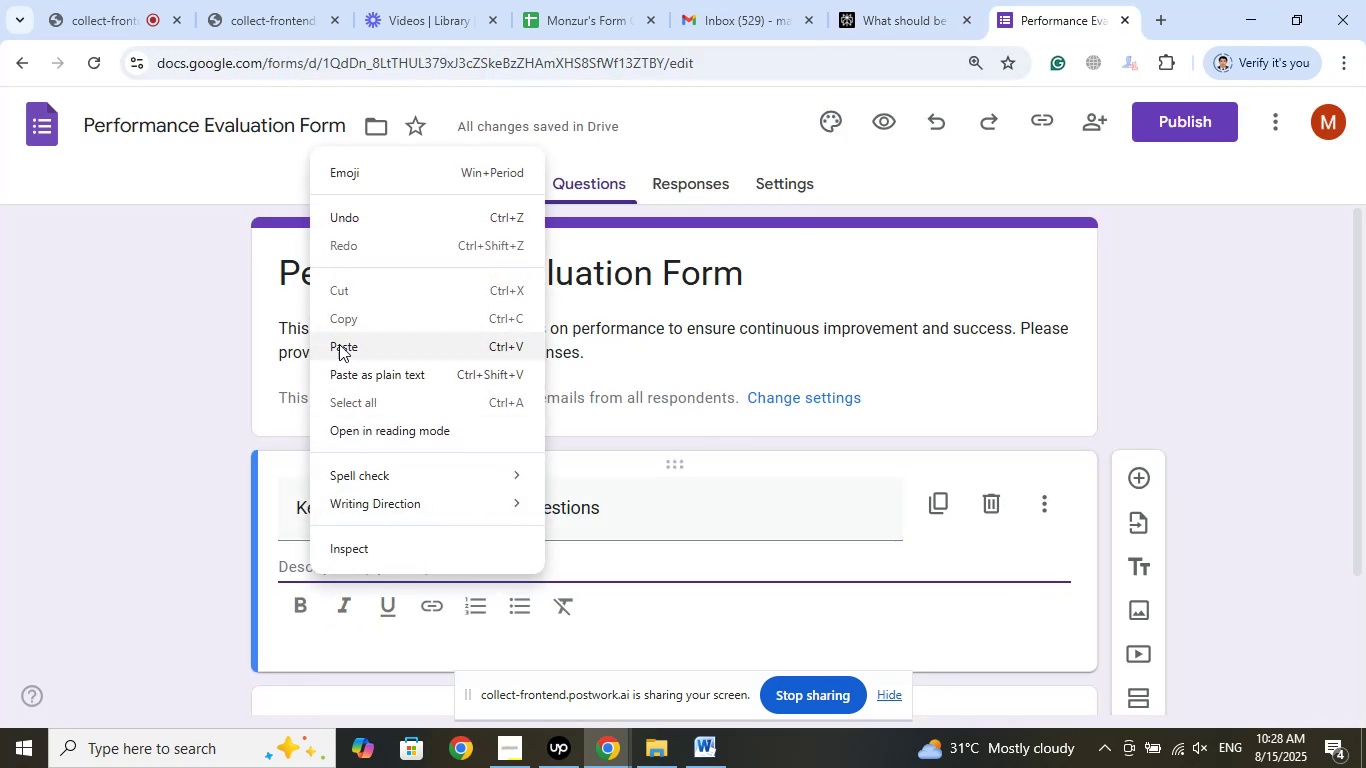 
left_click([339, 344])
 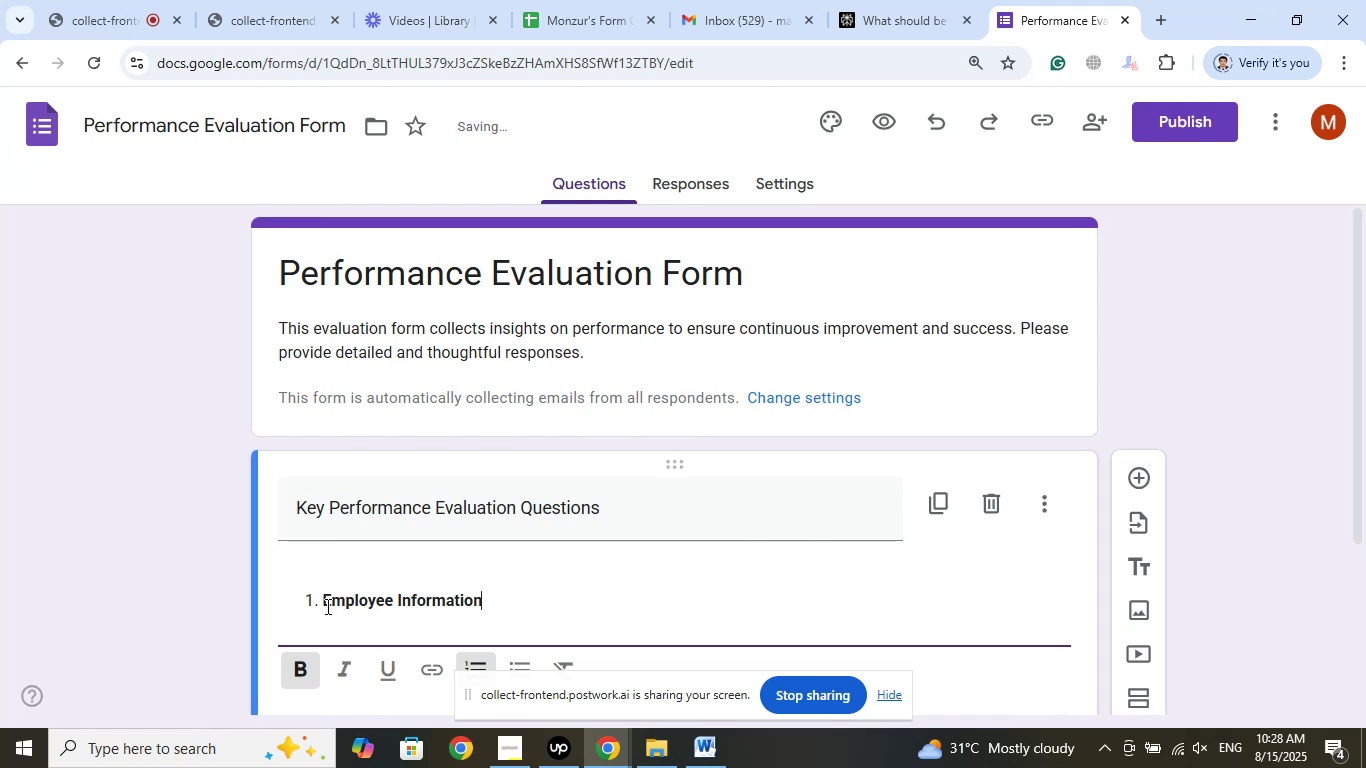 
left_click([321, 602])
 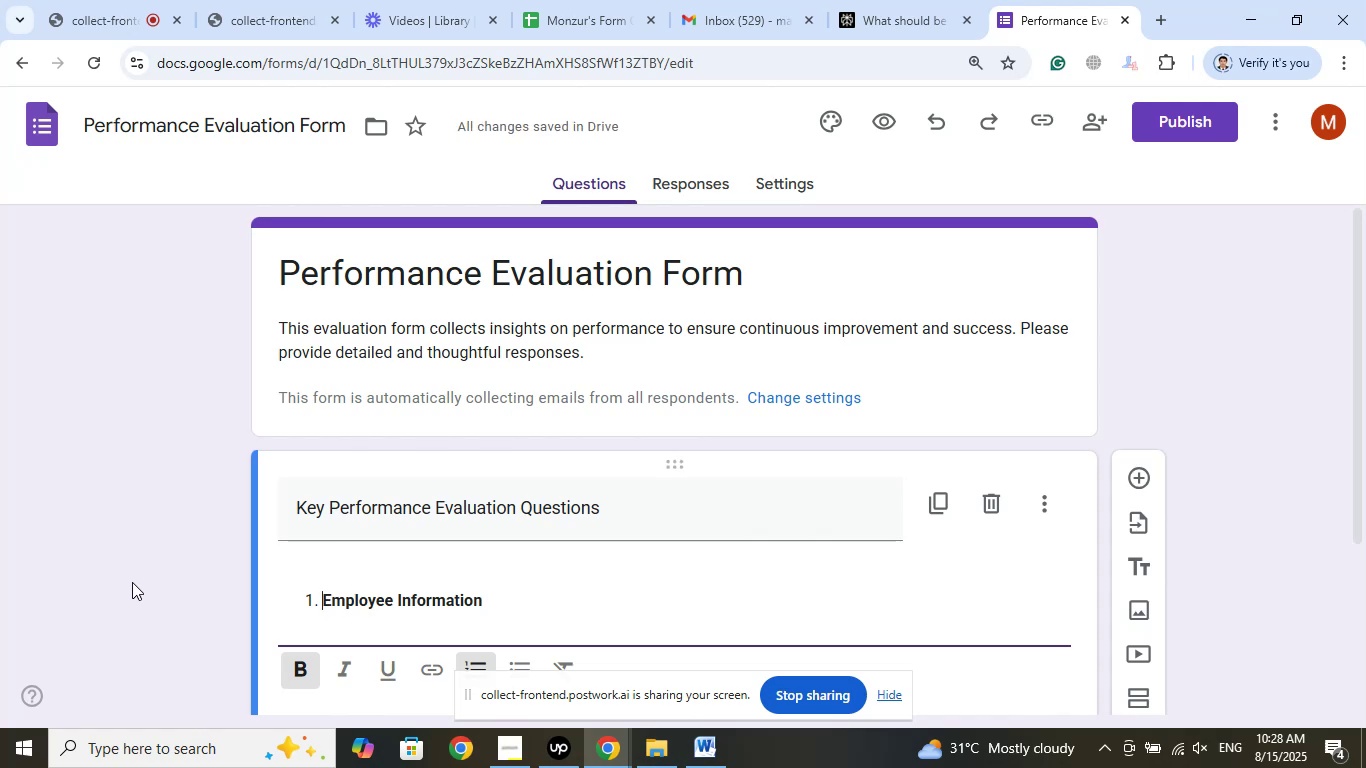 
hold_key(key=Backspace, duration=1.1)
 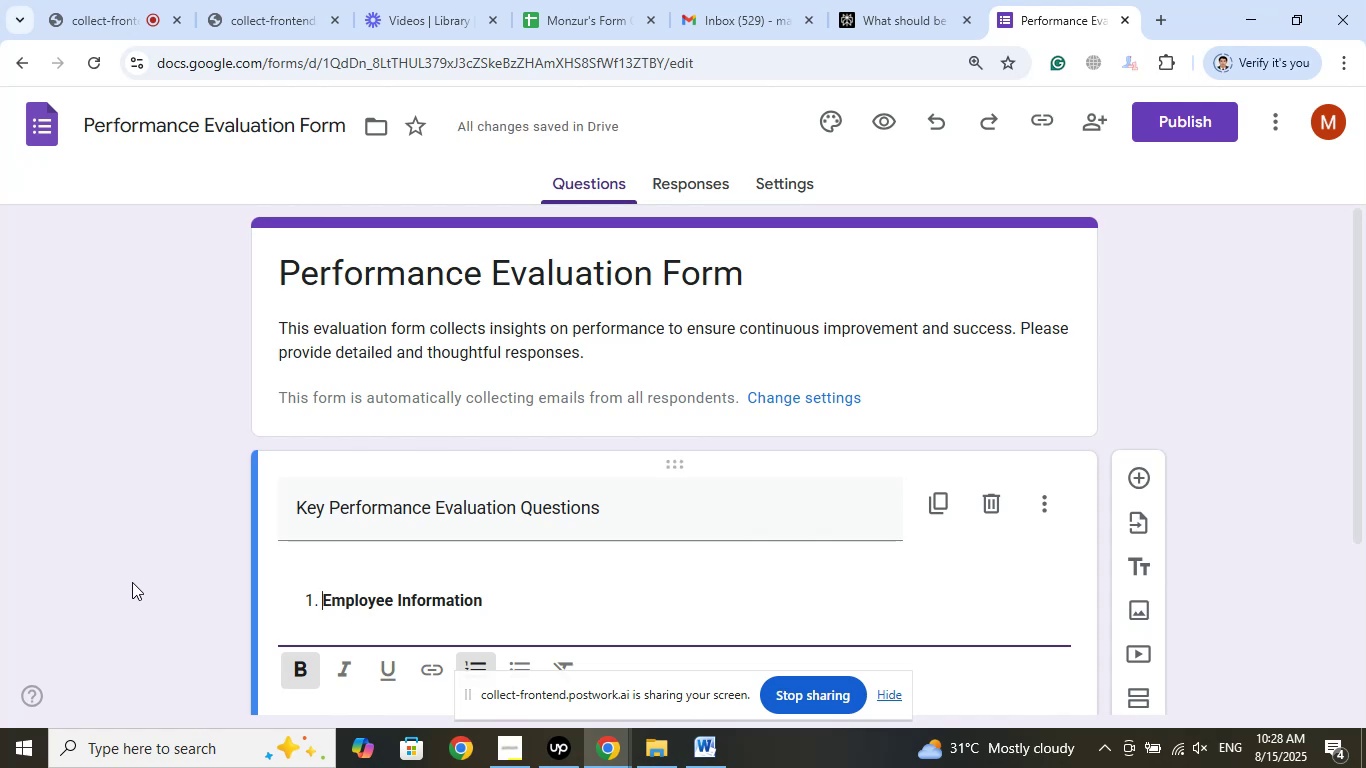 
key(Backspace)
 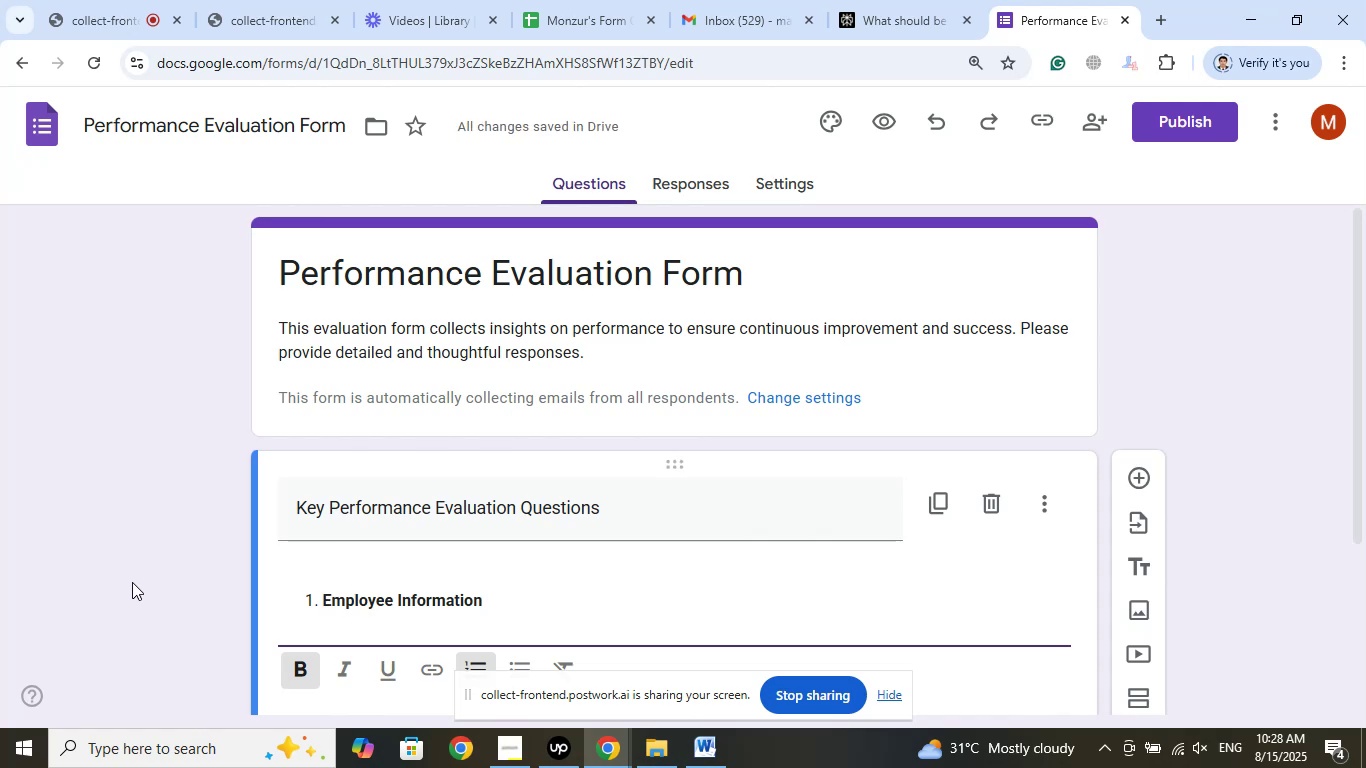 
key(Backspace)
 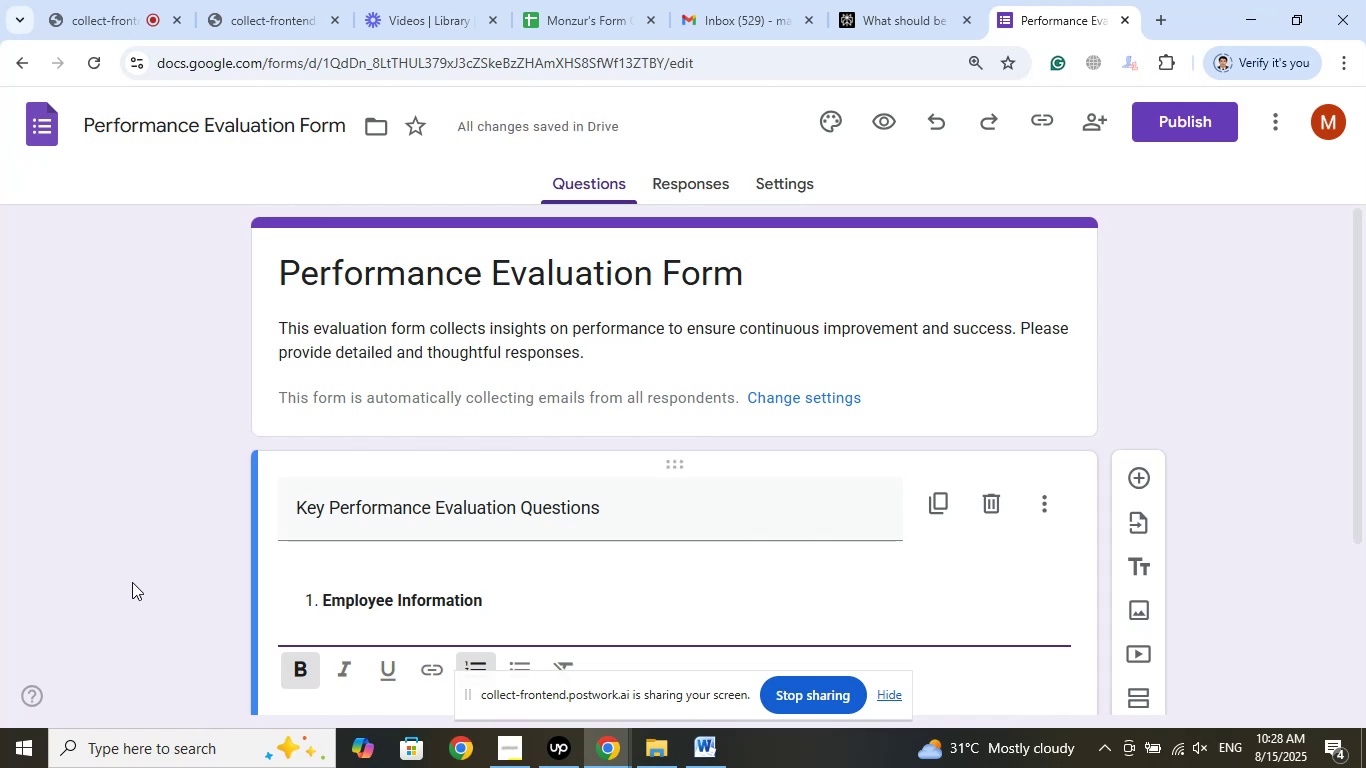 
key(Backspace)
 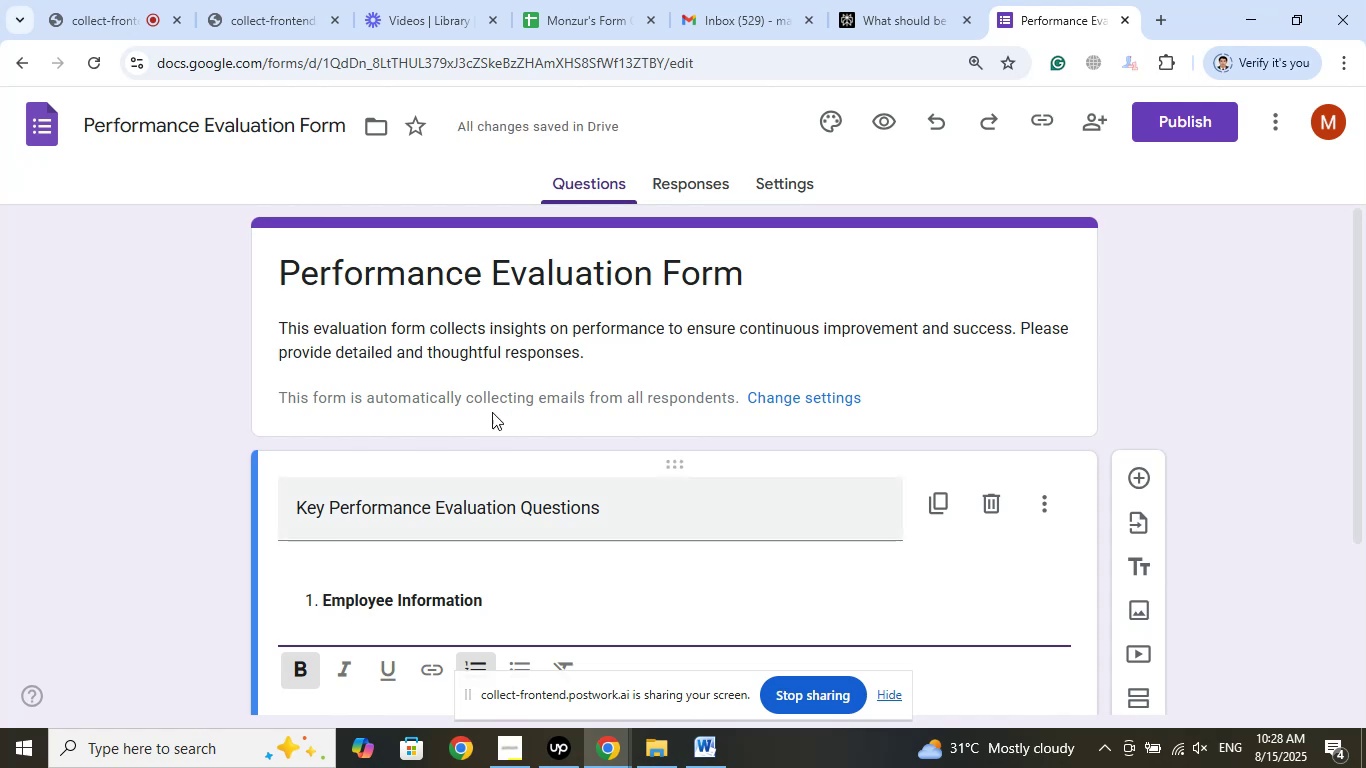 
left_click([905, 0])
 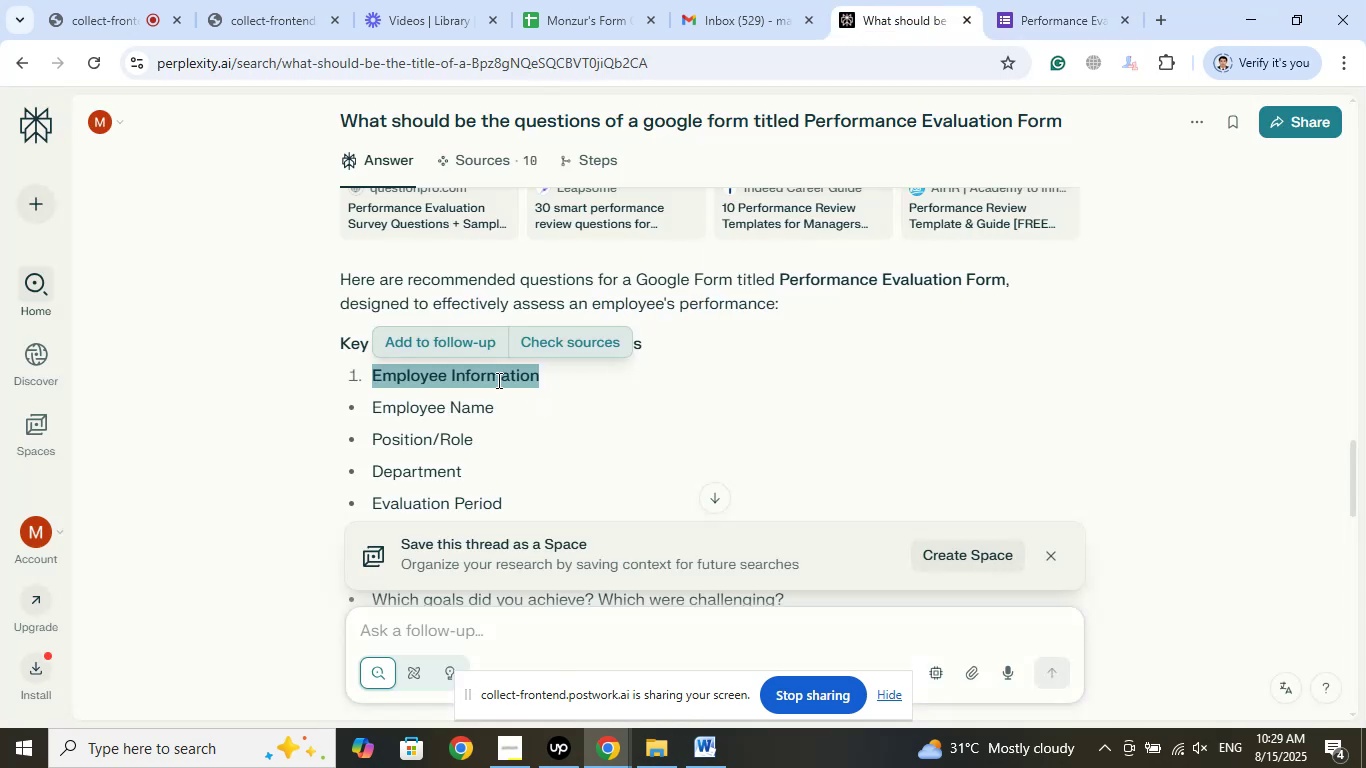 
left_click([497, 380])
 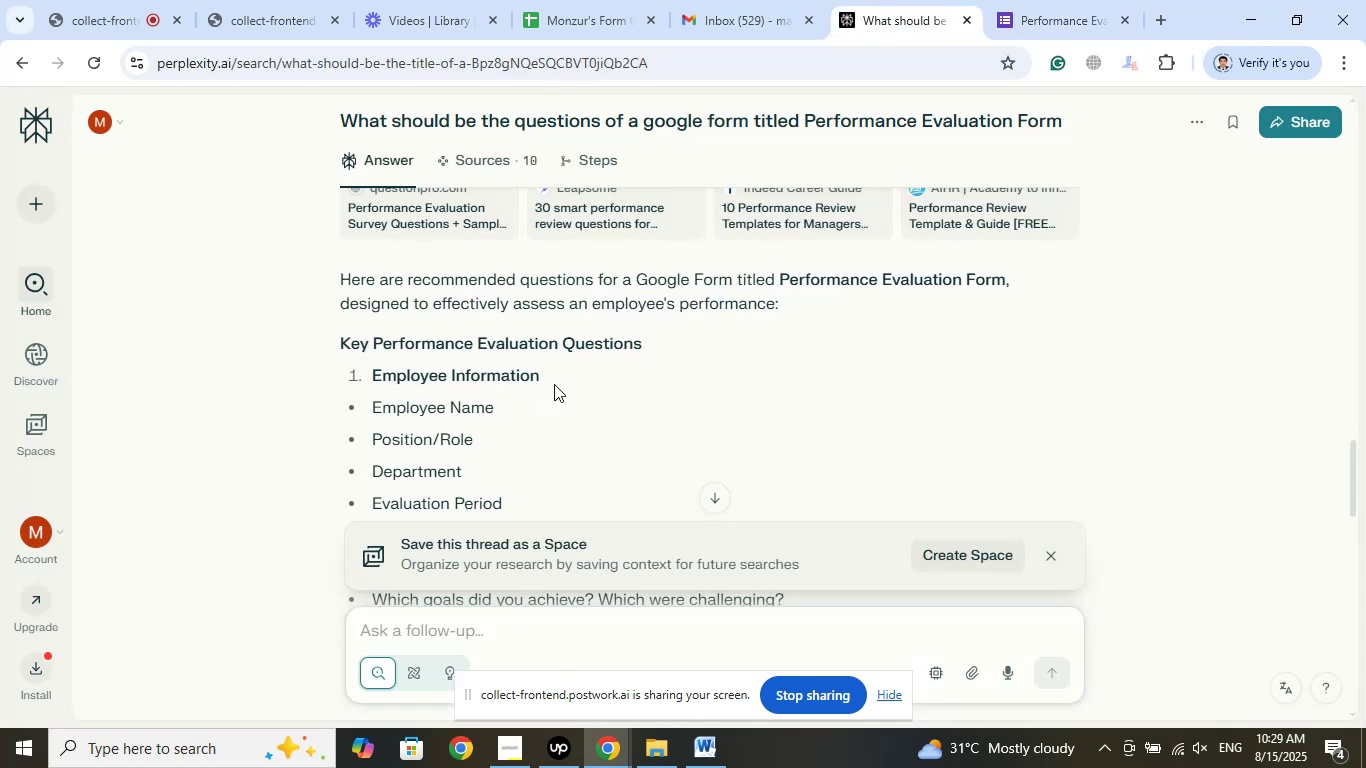 
left_click_drag(start_coordinate=[555, 380], to_coordinate=[472, 379])
 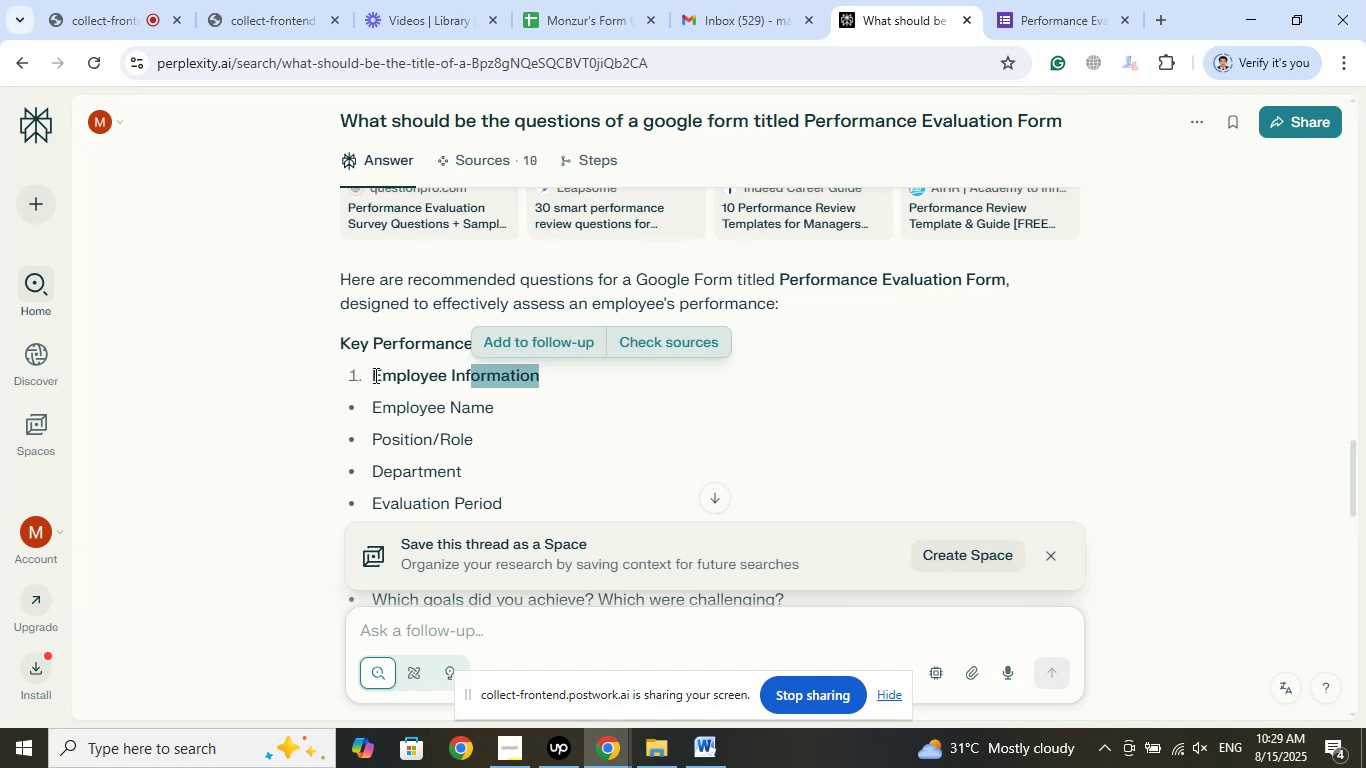 
left_click_drag(start_coordinate=[374, 375], to_coordinate=[561, 385])
 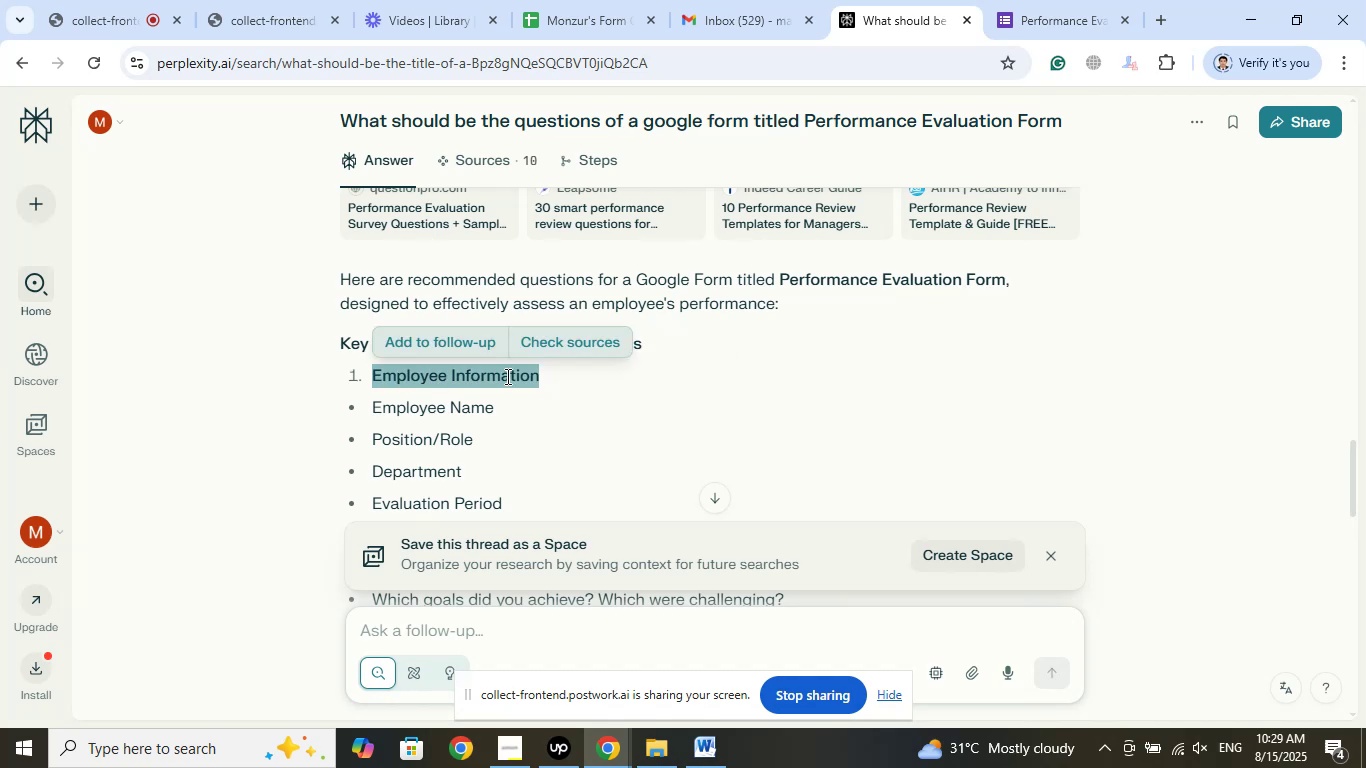 
right_click([506, 376])
 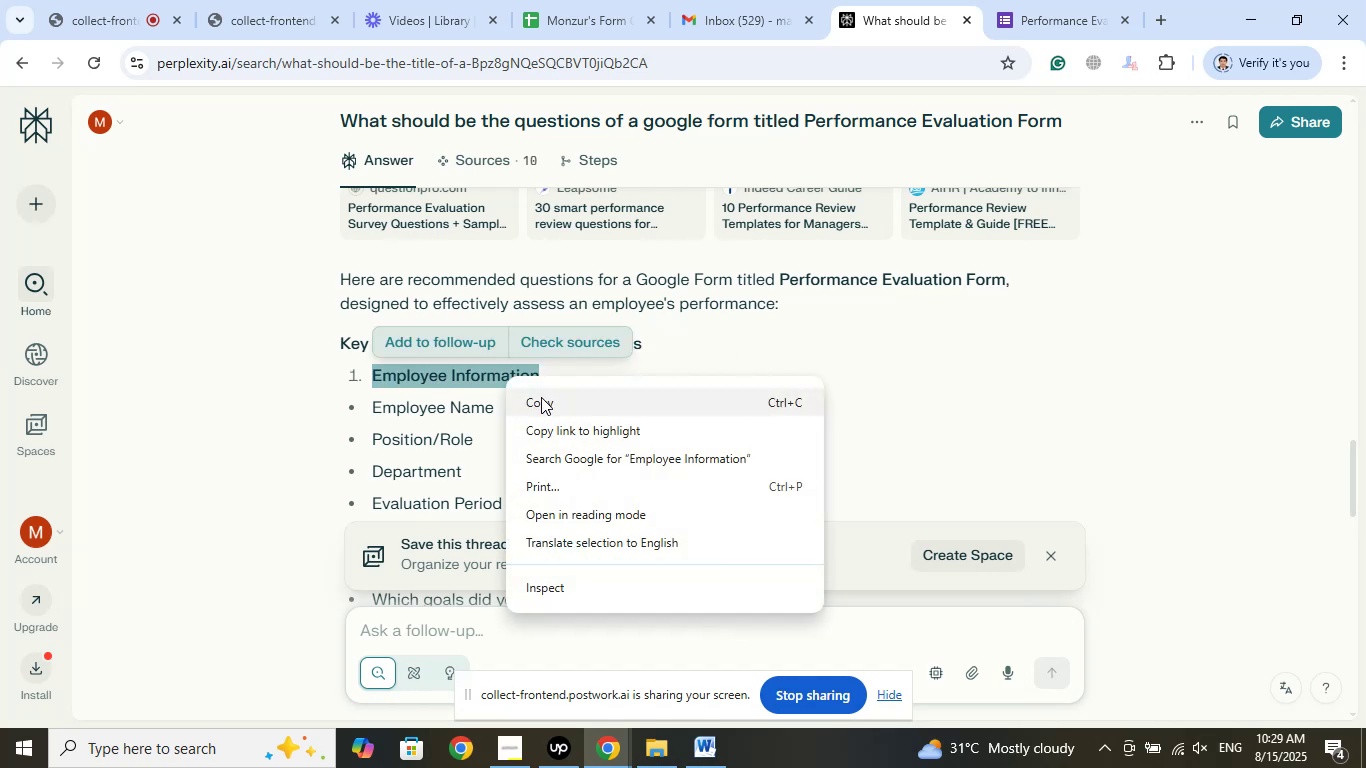 
left_click([542, 402])
 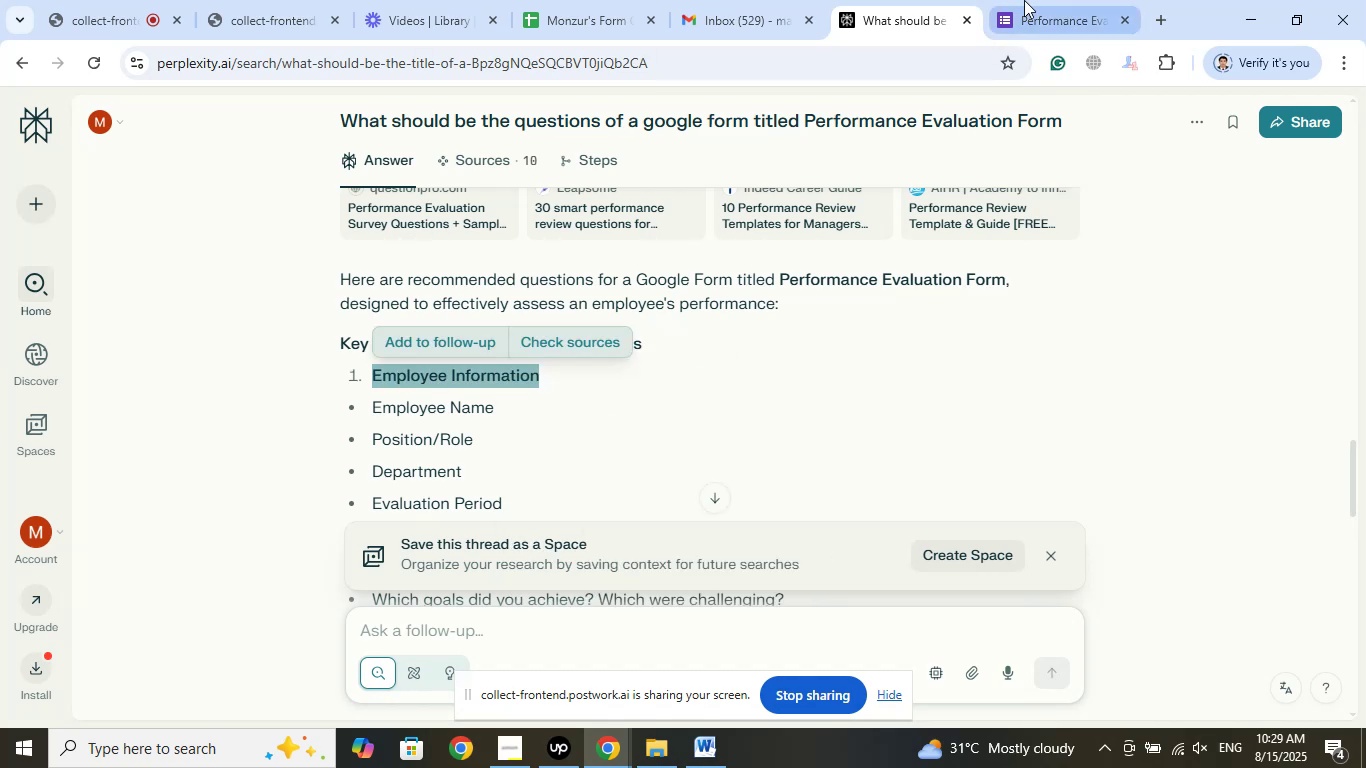 
left_click([1024, 0])
 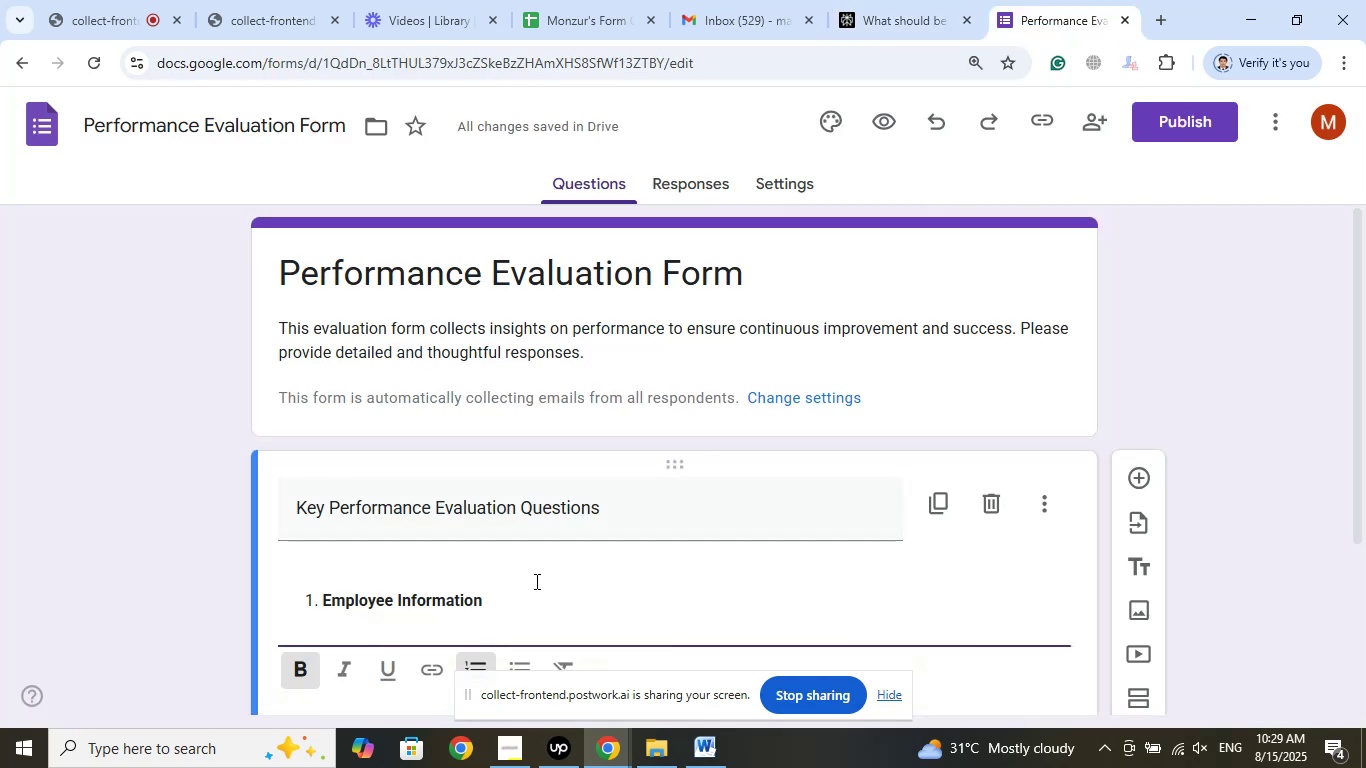 
left_click_drag(start_coordinate=[543, 600], to_coordinate=[152, 601])
 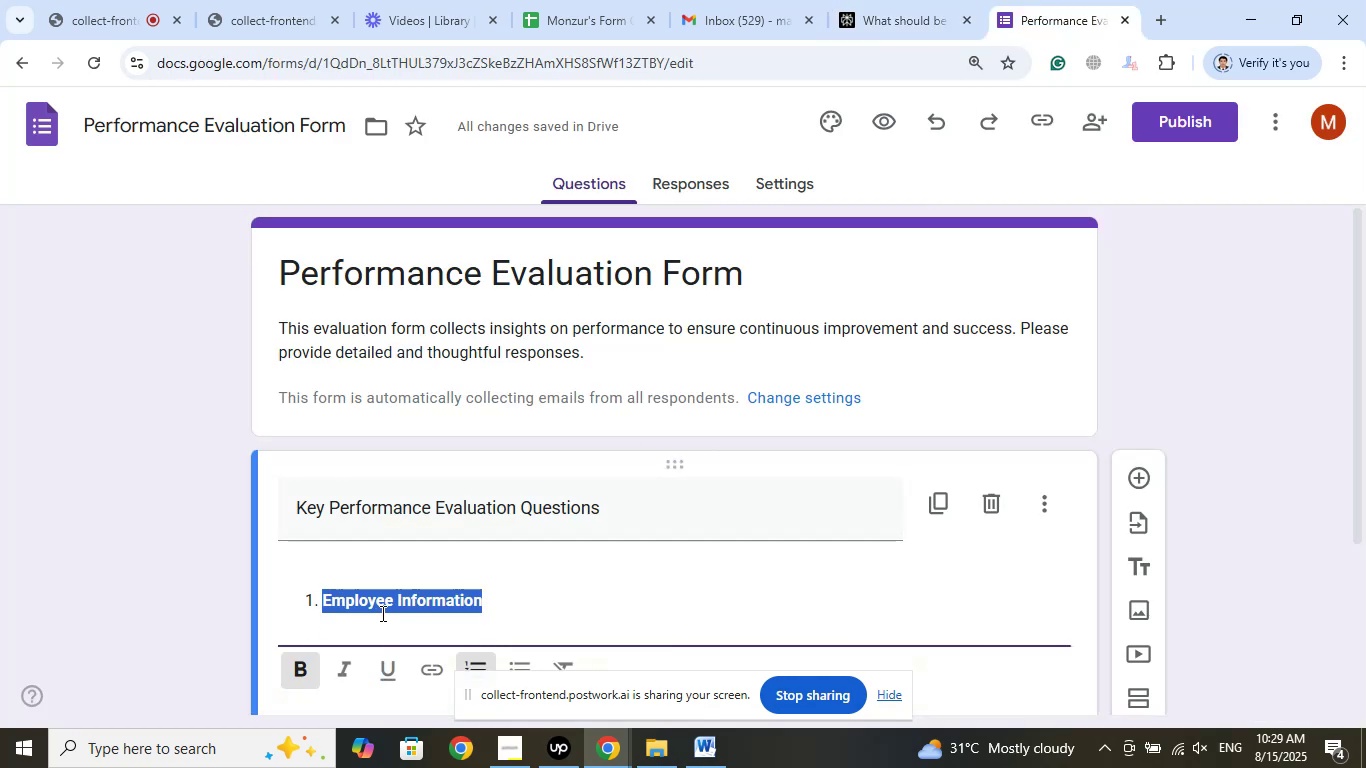 
right_click([381, 610])
 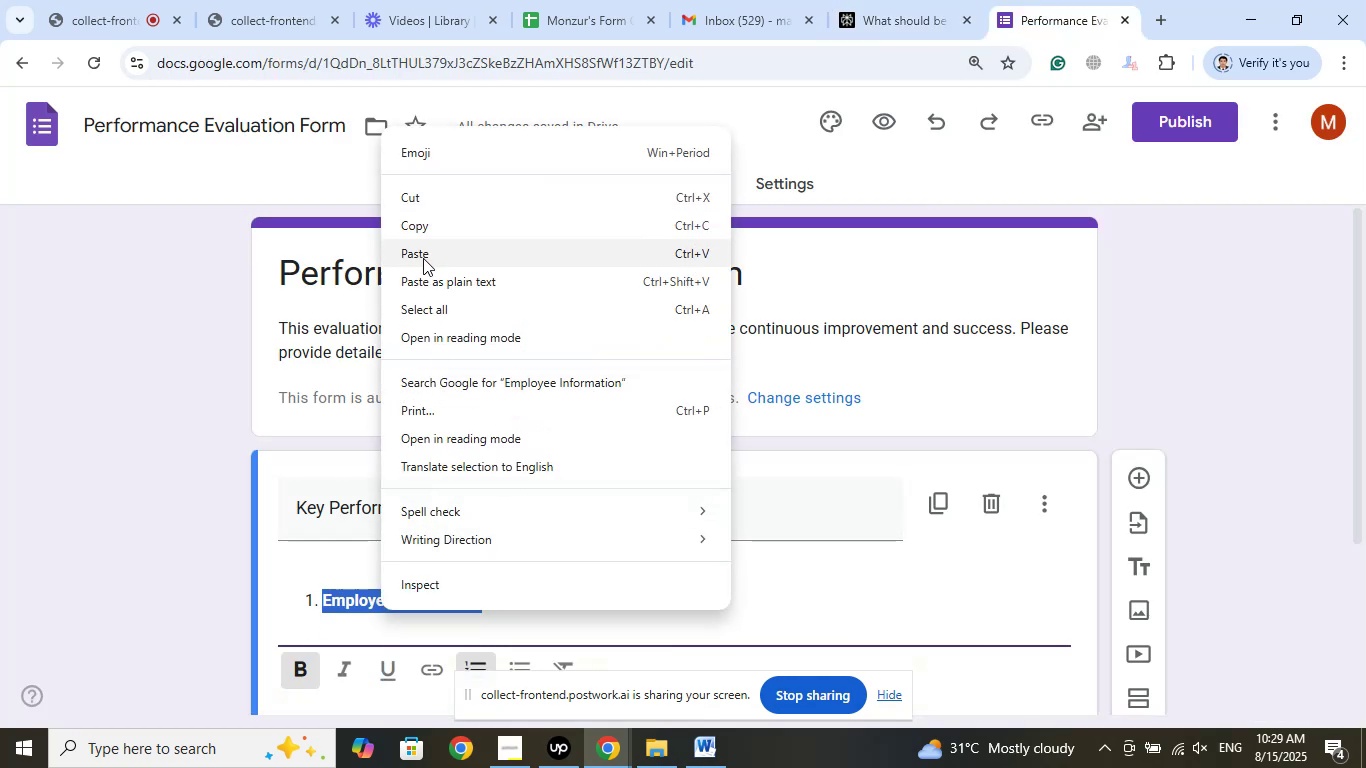 
left_click([423, 251])
 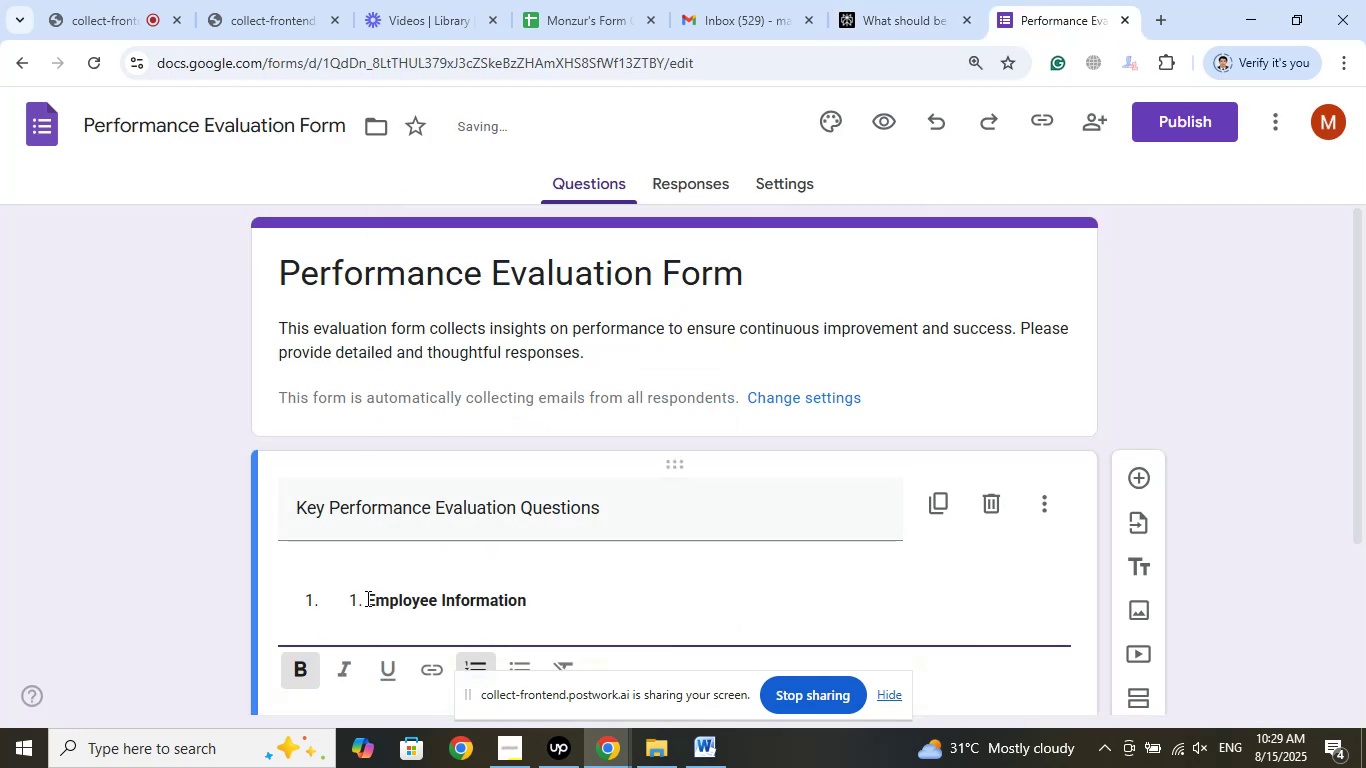 
key(Control+Z)
 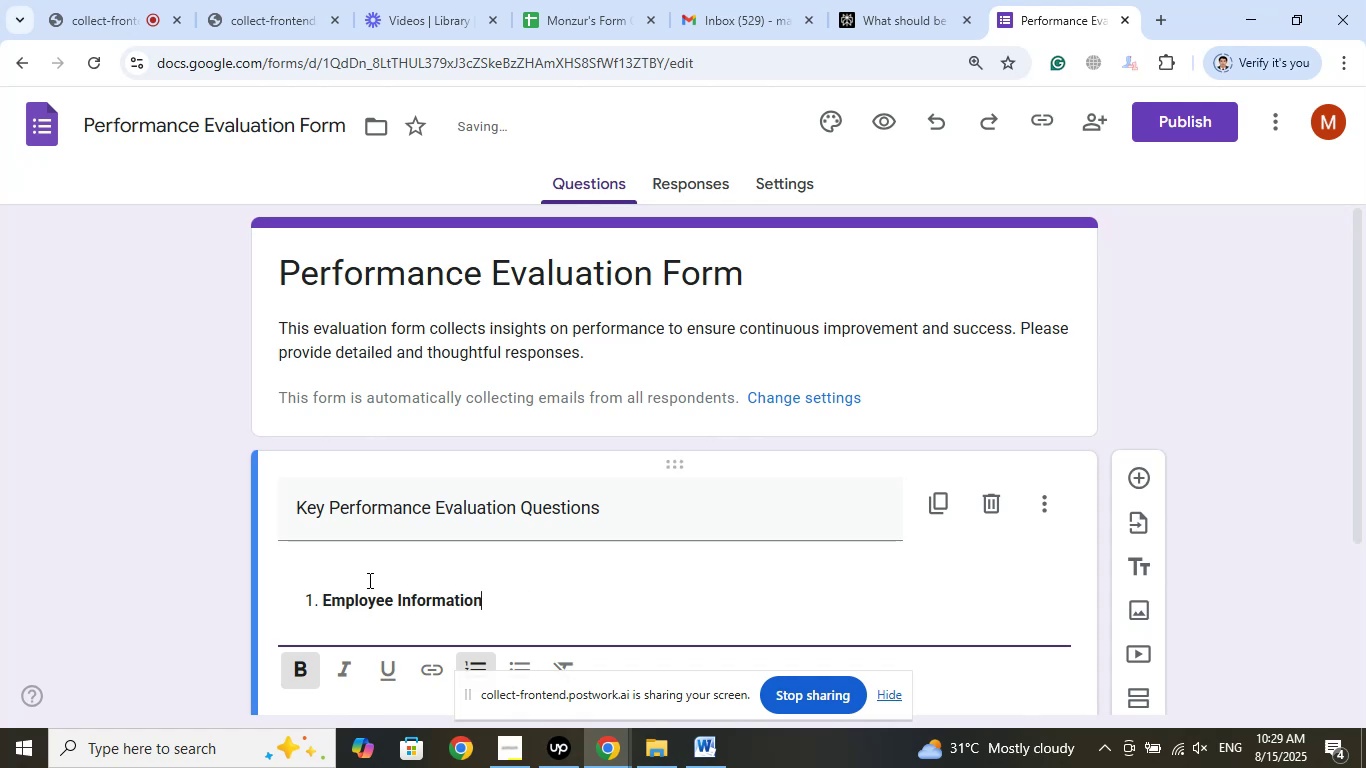 
key(Control+Z)
 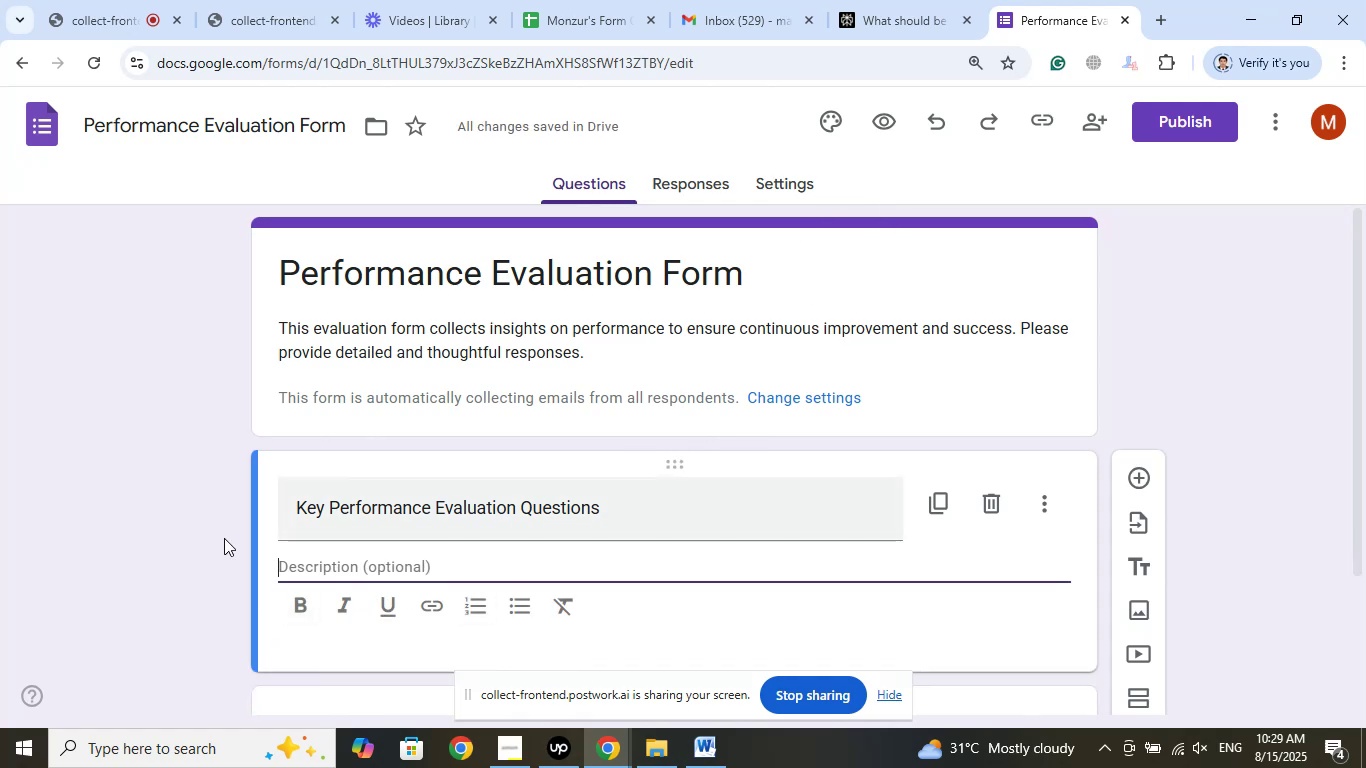 
left_click([889, 0])
 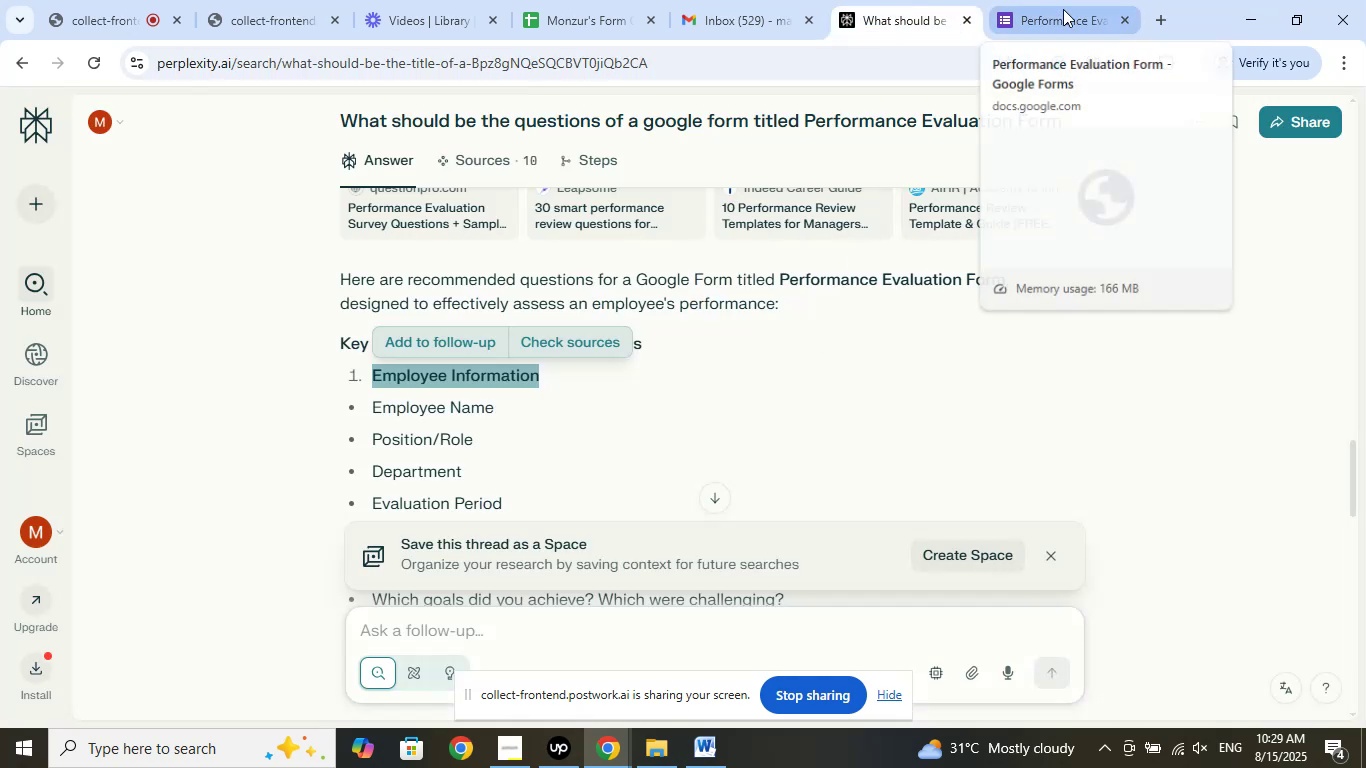 
left_click([1063, 9])
 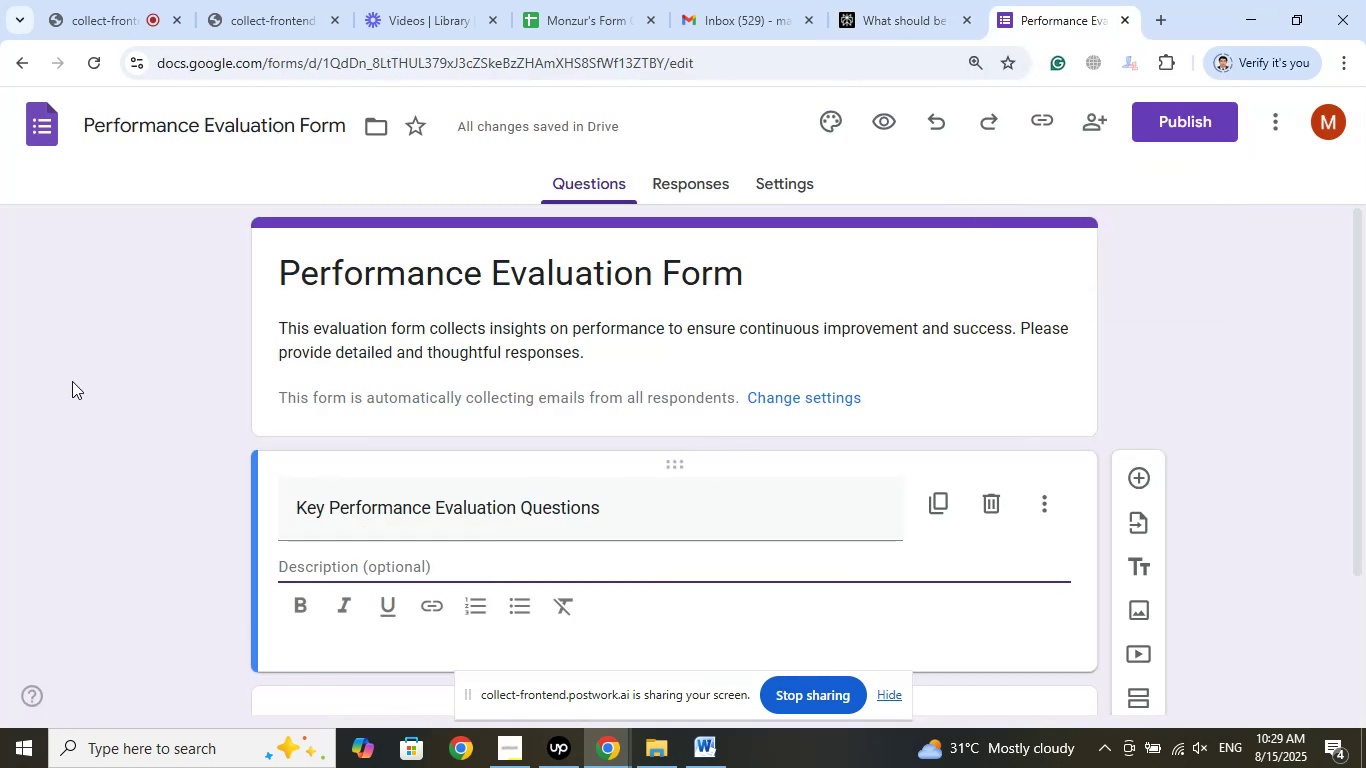 
type(Employee )
 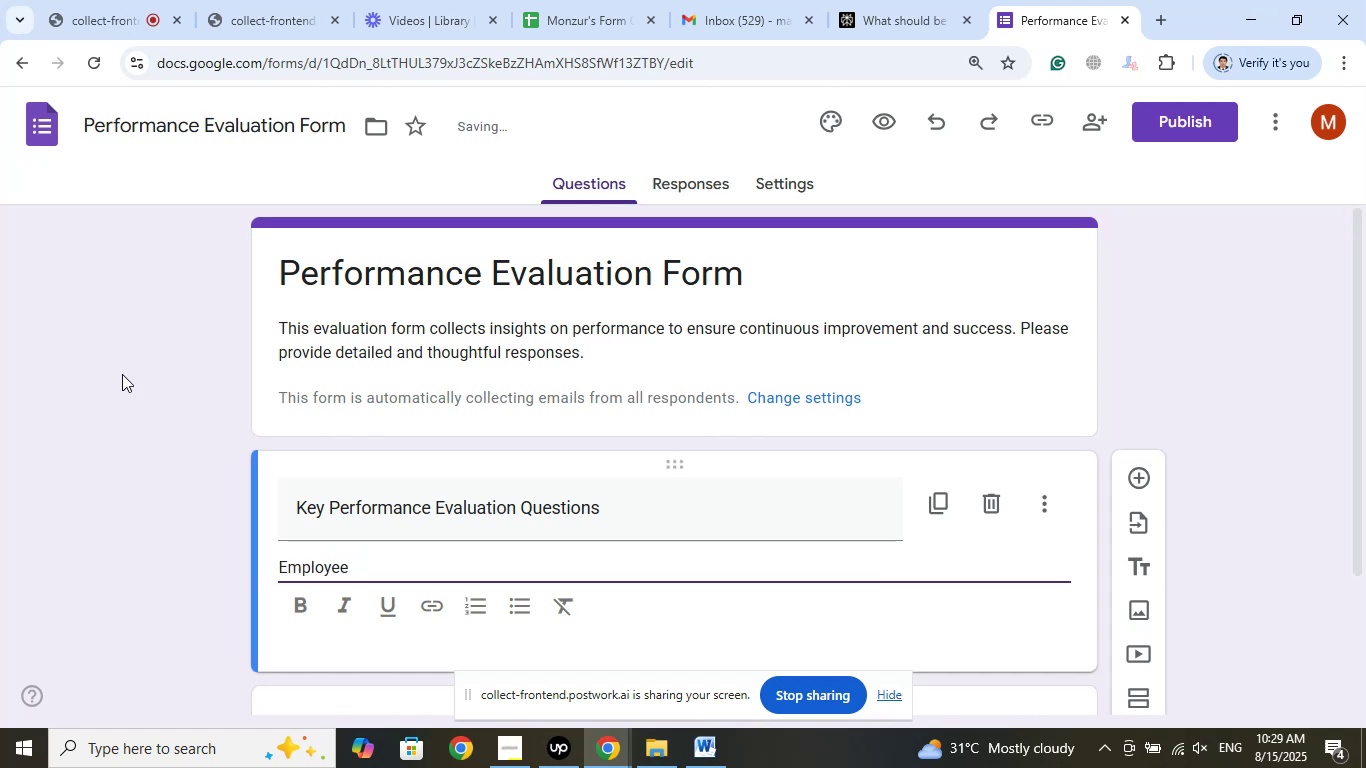 
left_click([129, 0])
 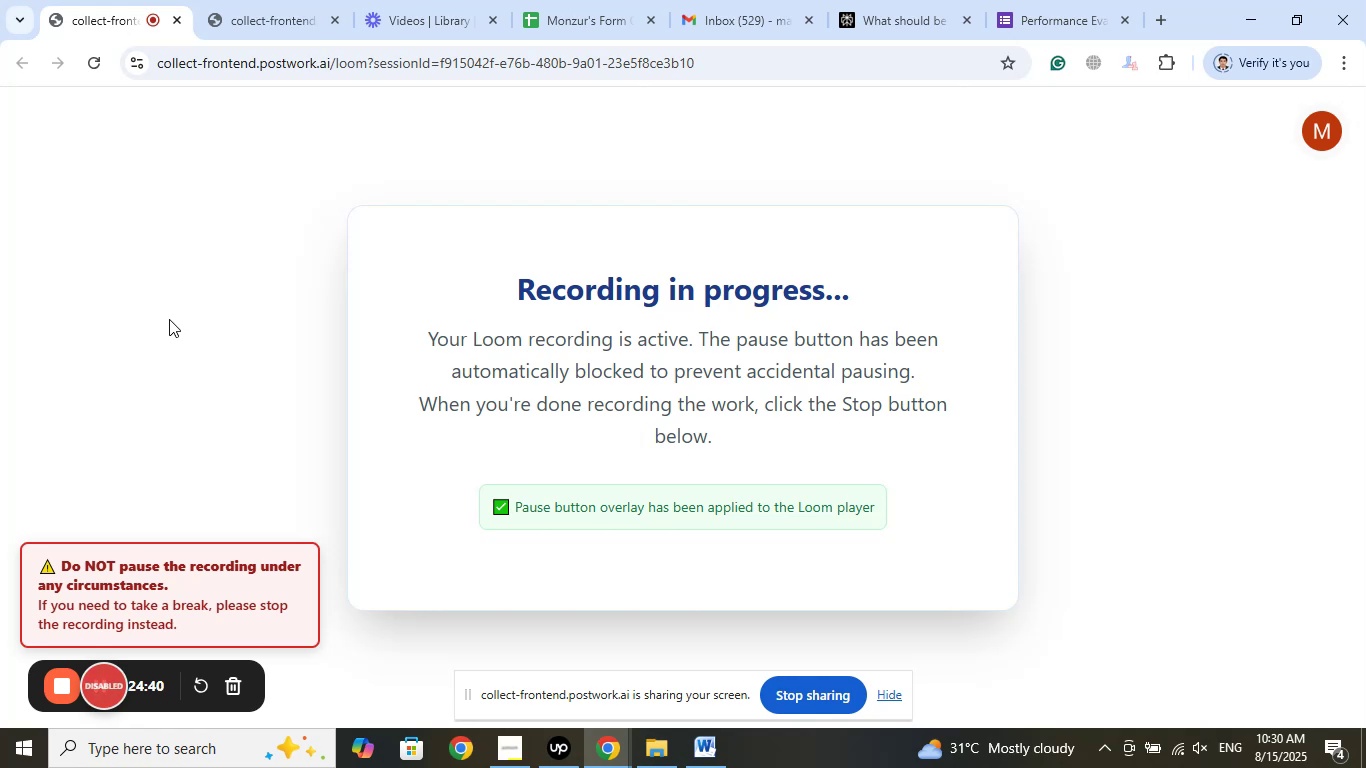 
wait(38.75)
 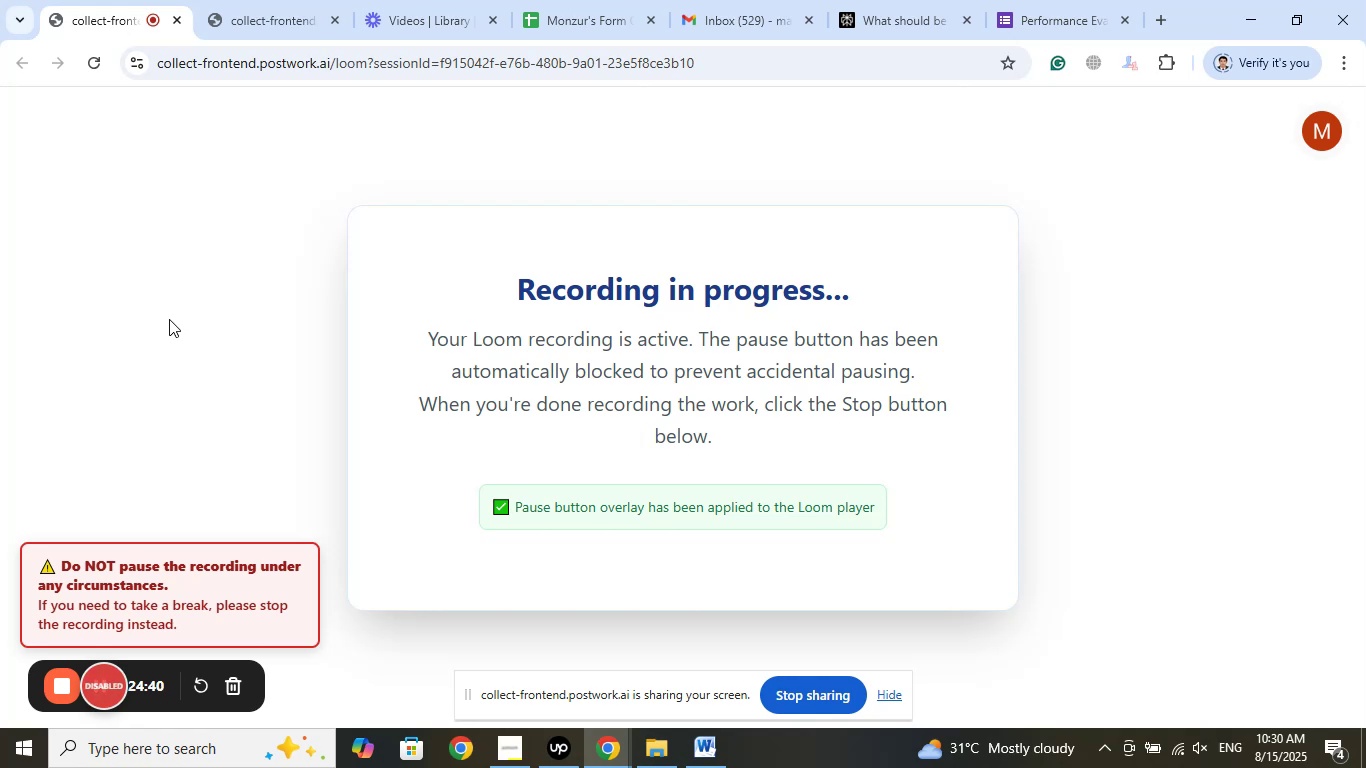 
left_click([1066, 0])
 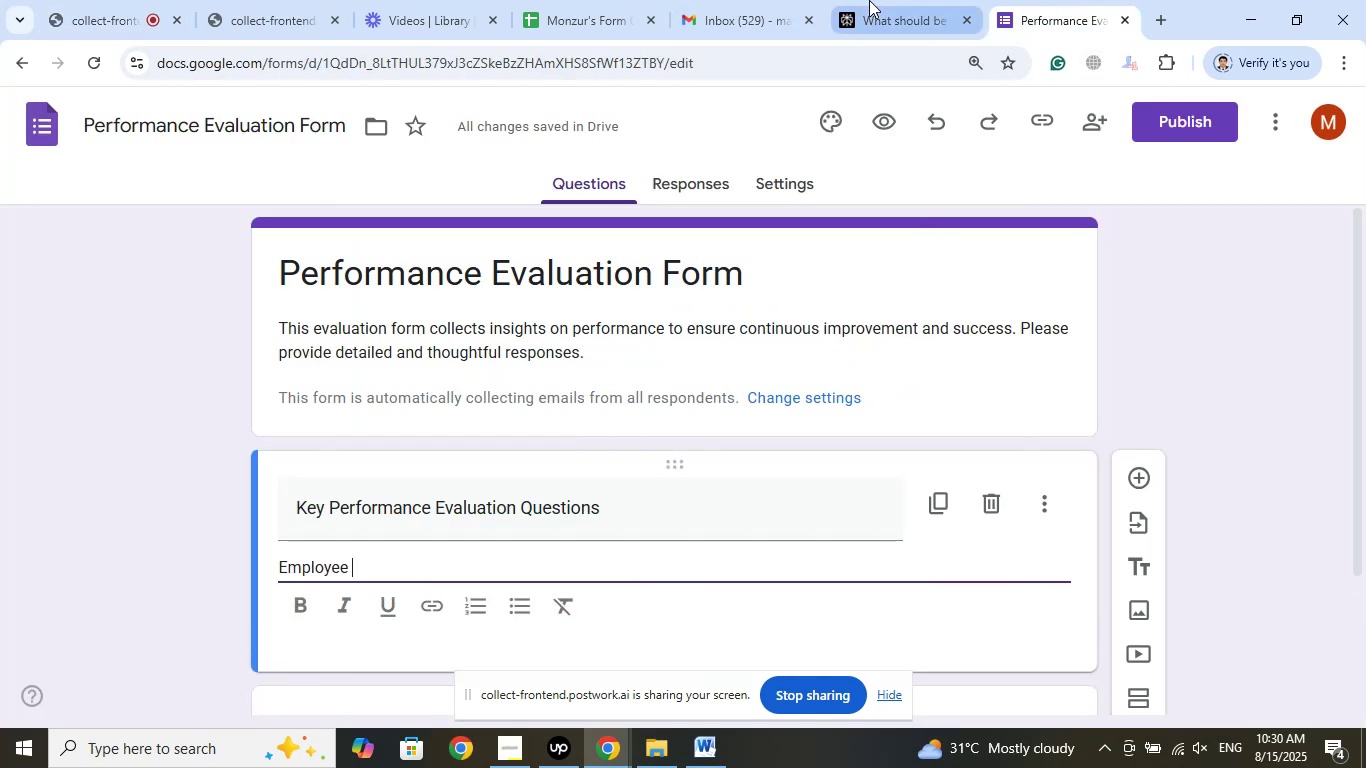 
scroll: coordinate [226, 327], scroll_direction: down, amount: 2.0
 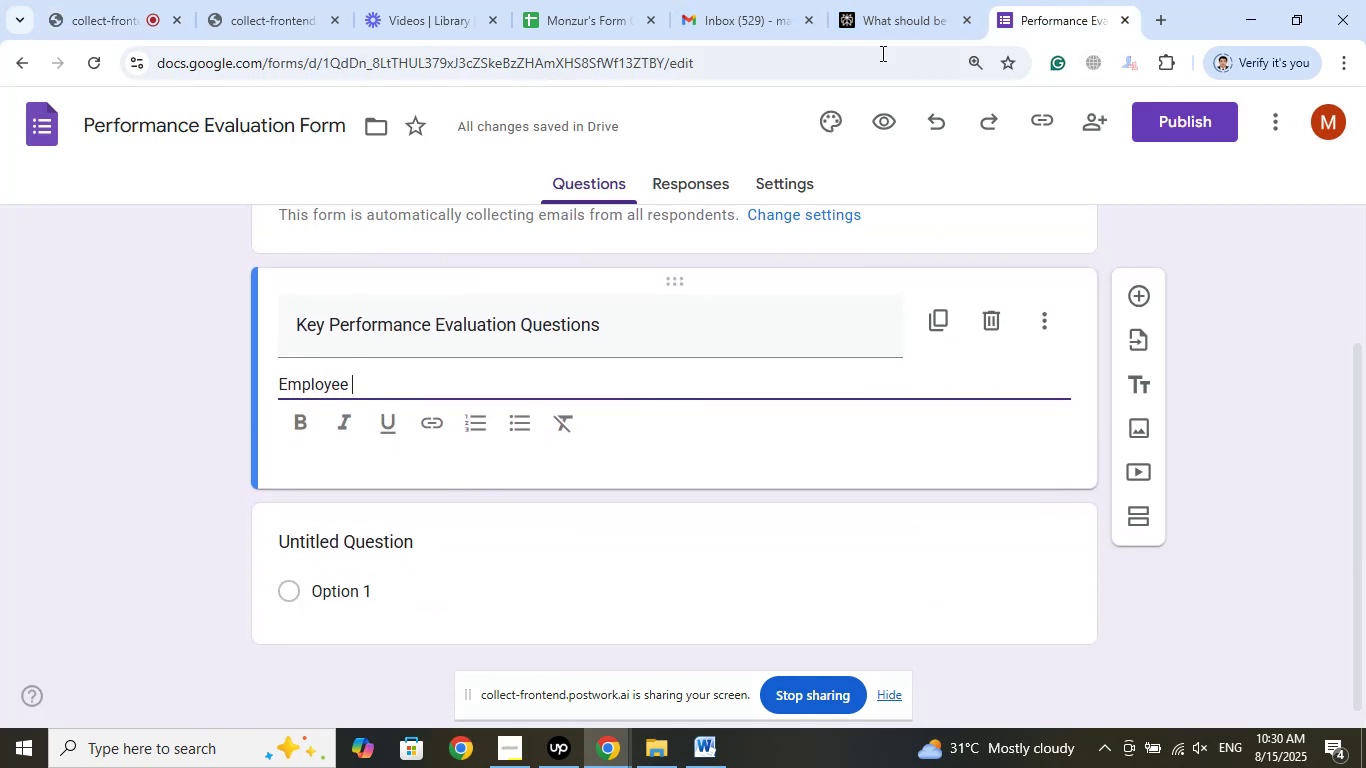 
left_click([895, 0])
 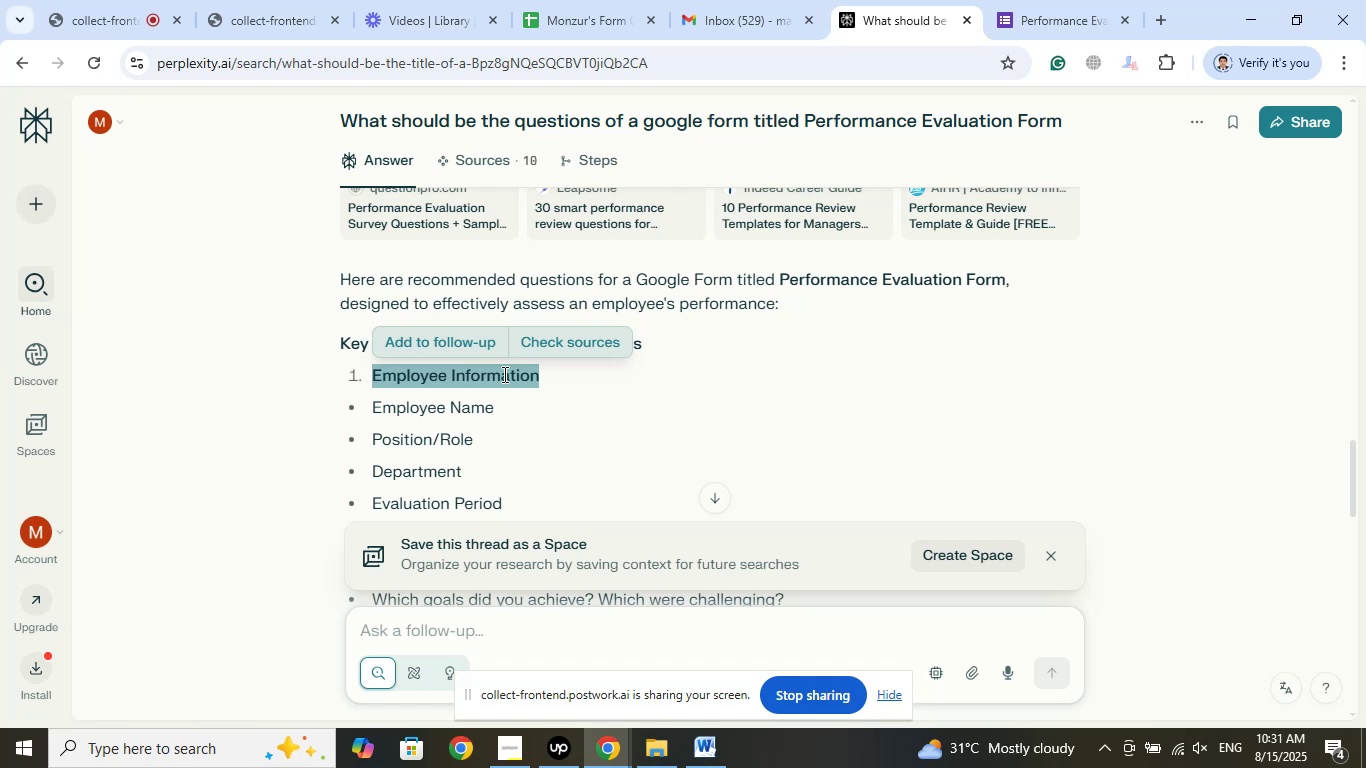 
wait(58.94)
 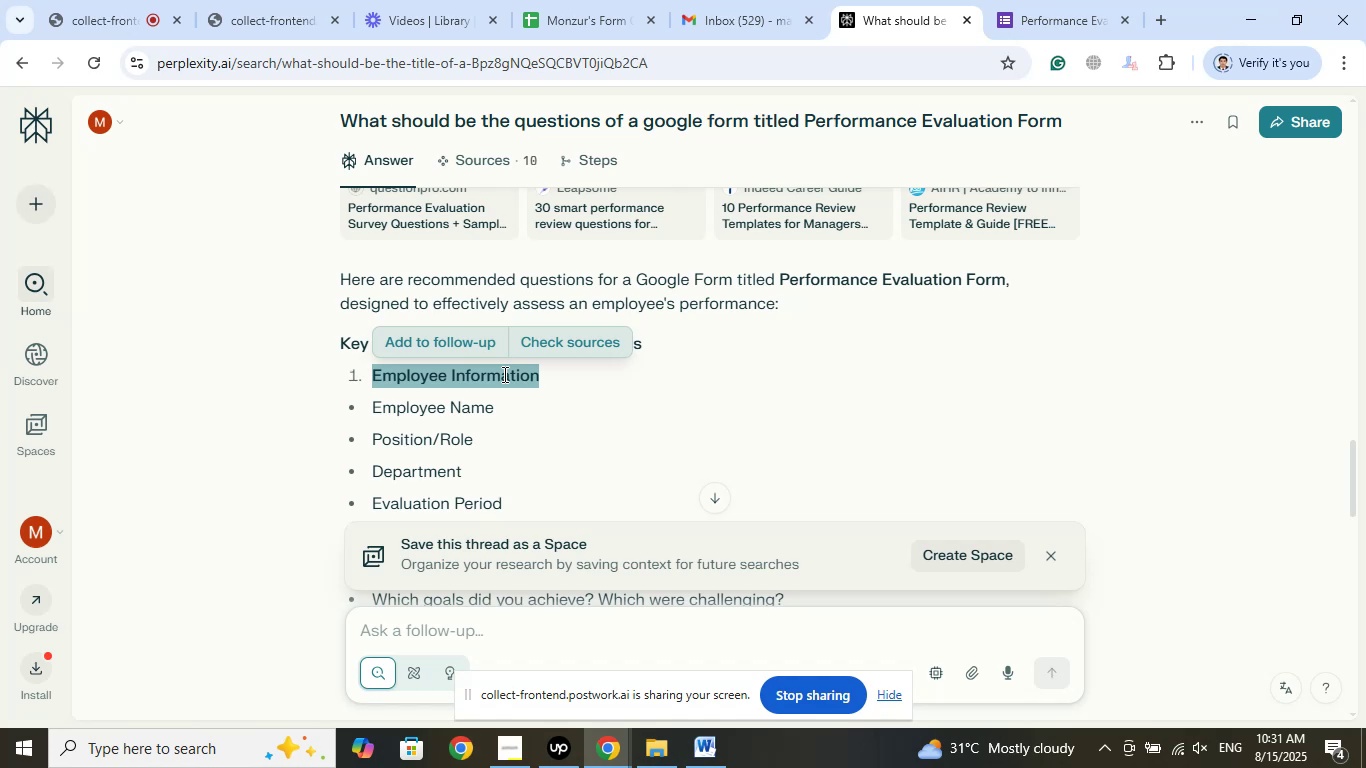 
left_click([1038, 0])
 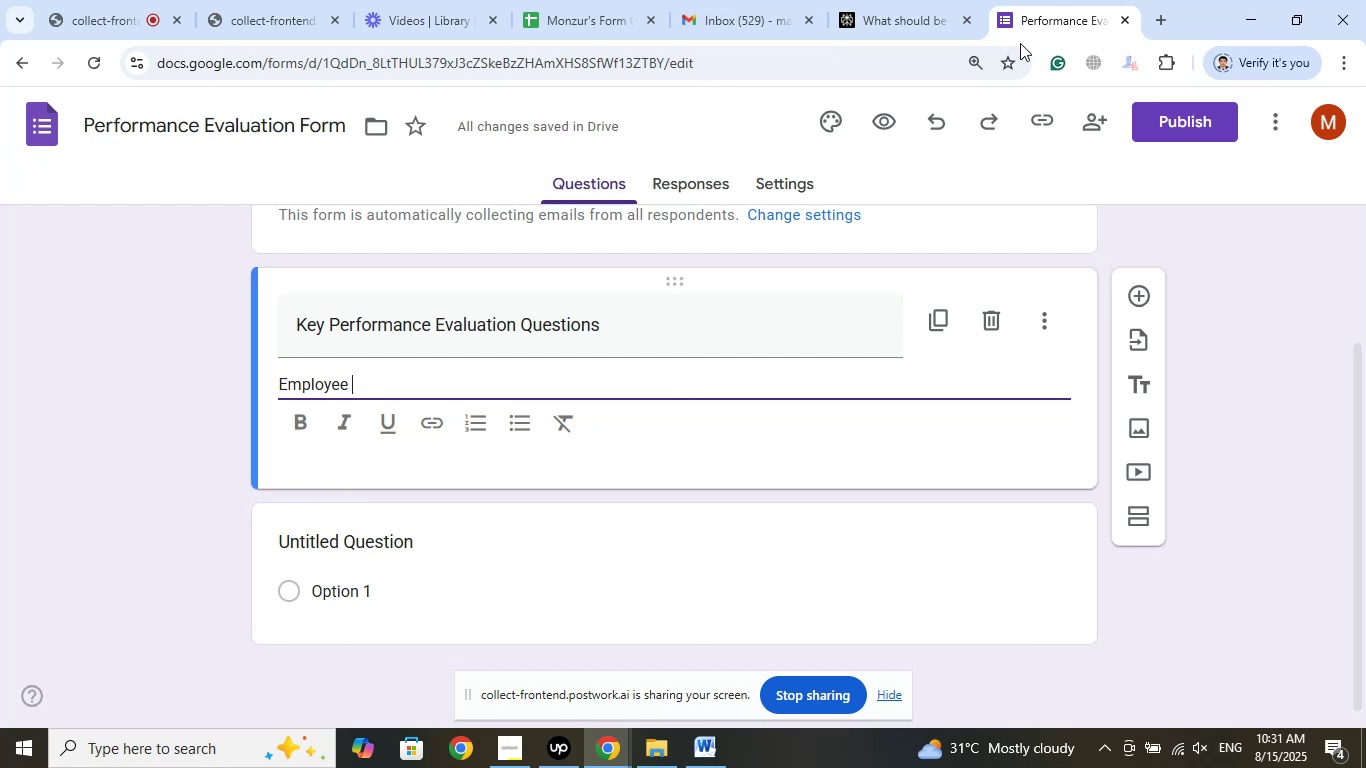 
left_click([910, 0])
 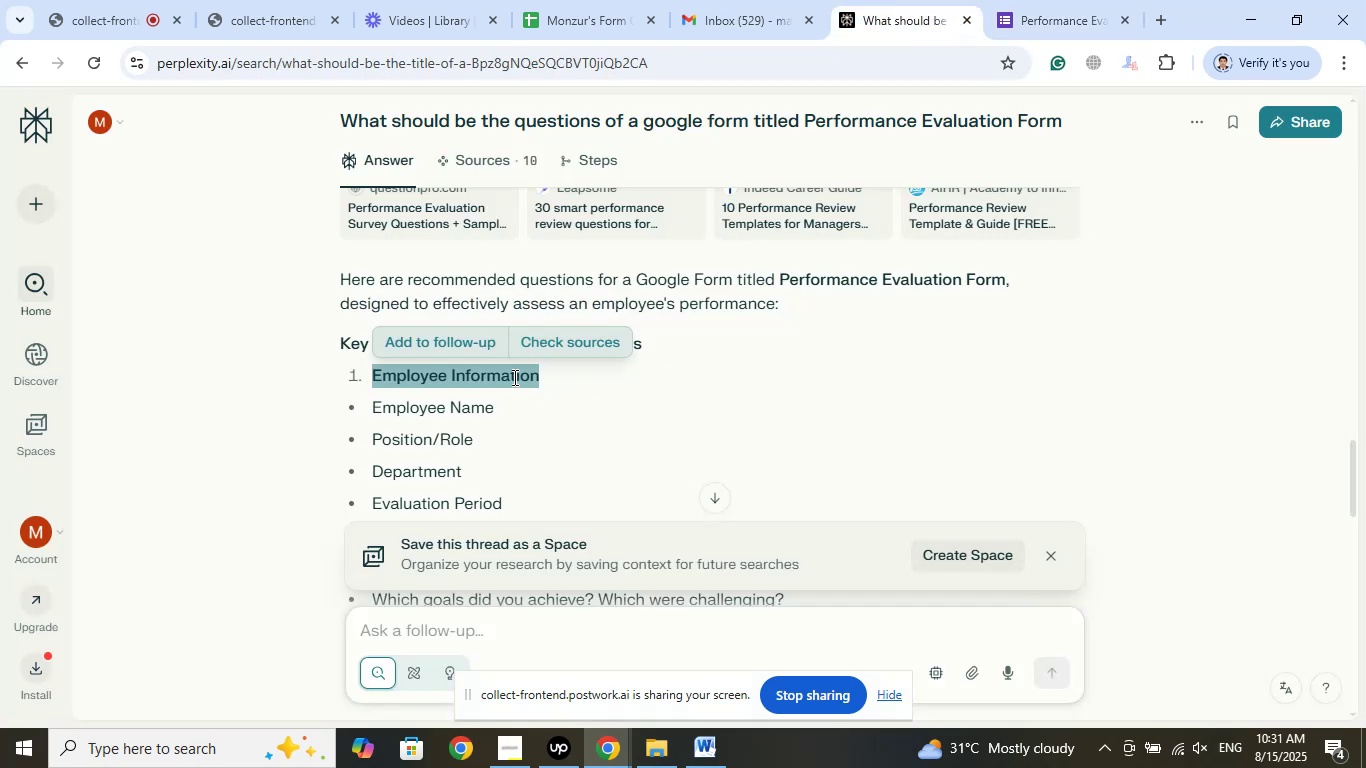 
left_click([547, 376])
 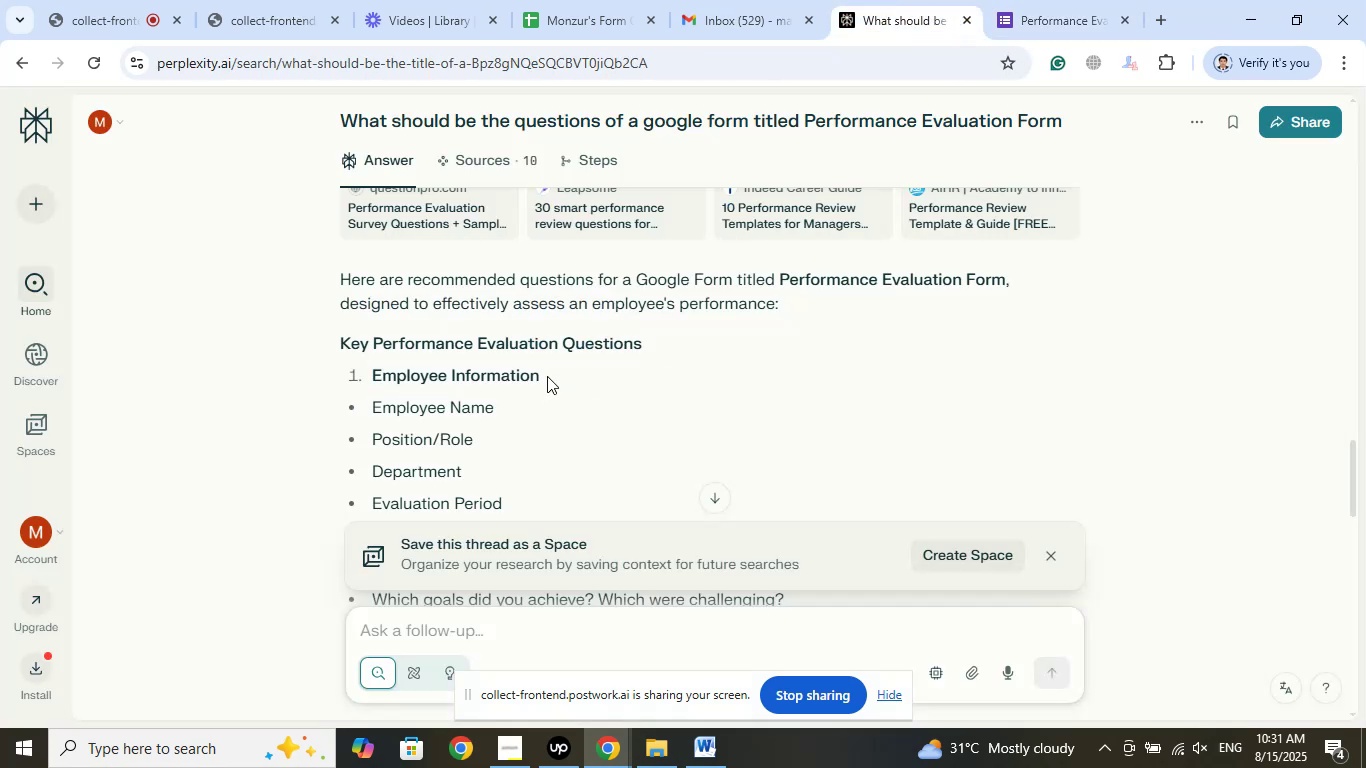 
left_click_drag(start_coordinate=[547, 376], to_coordinate=[451, 377])
 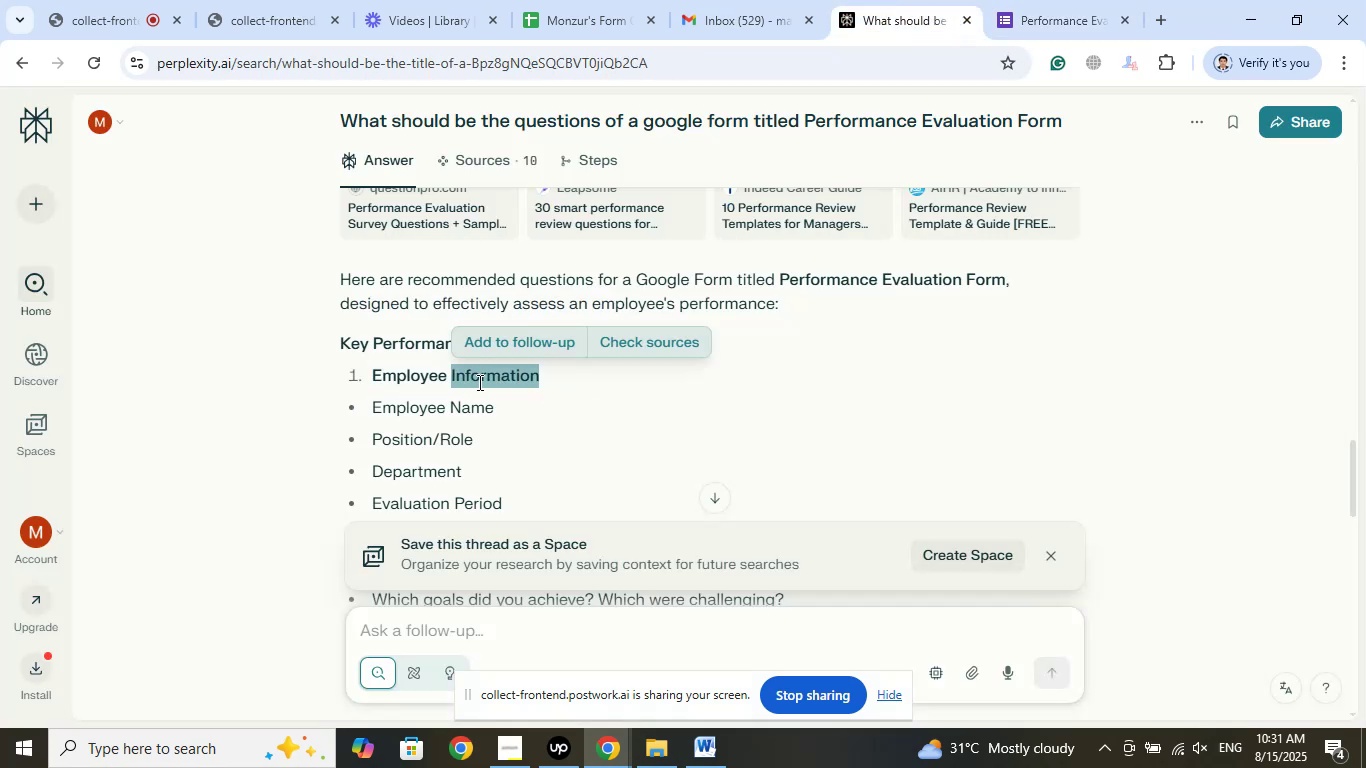 
right_click([478, 382])
 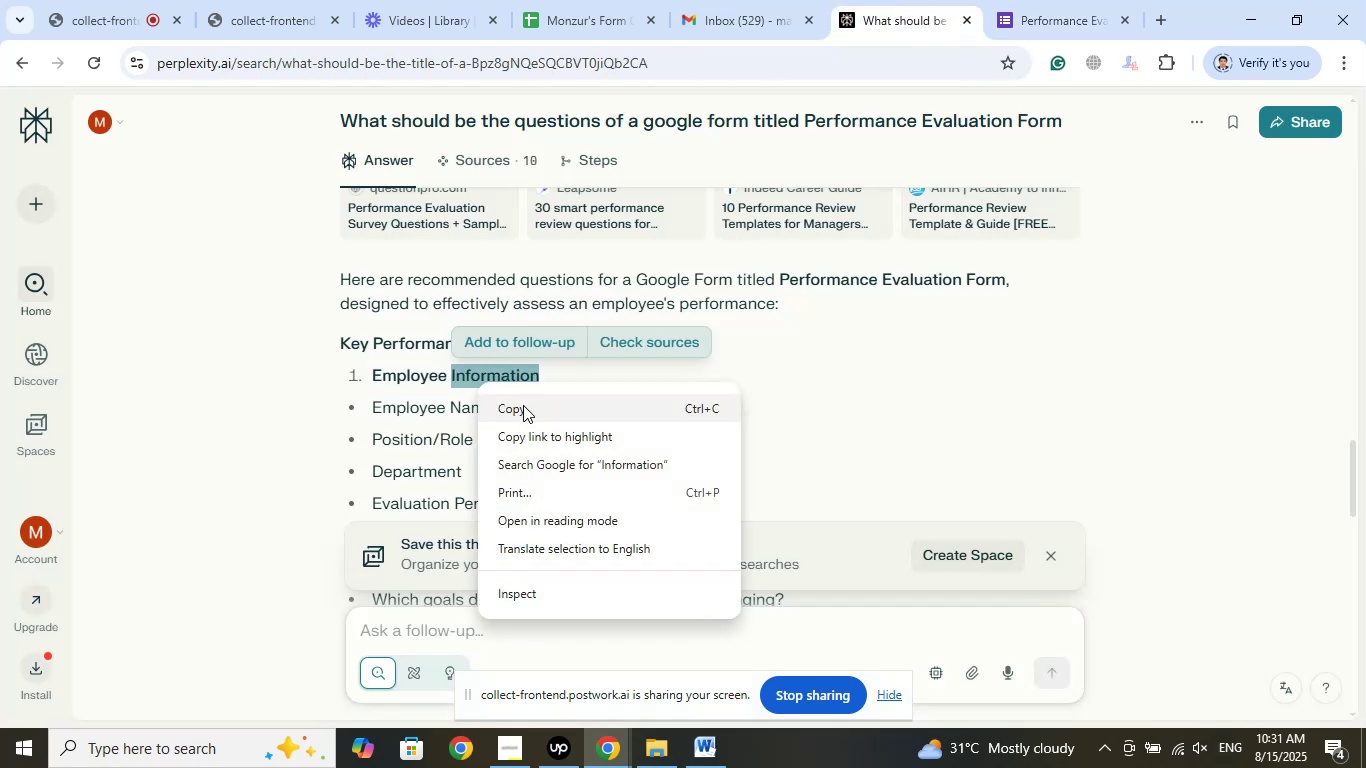 
left_click_drag(start_coordinate=[523, 405], to_coordinate=[528, 408])
 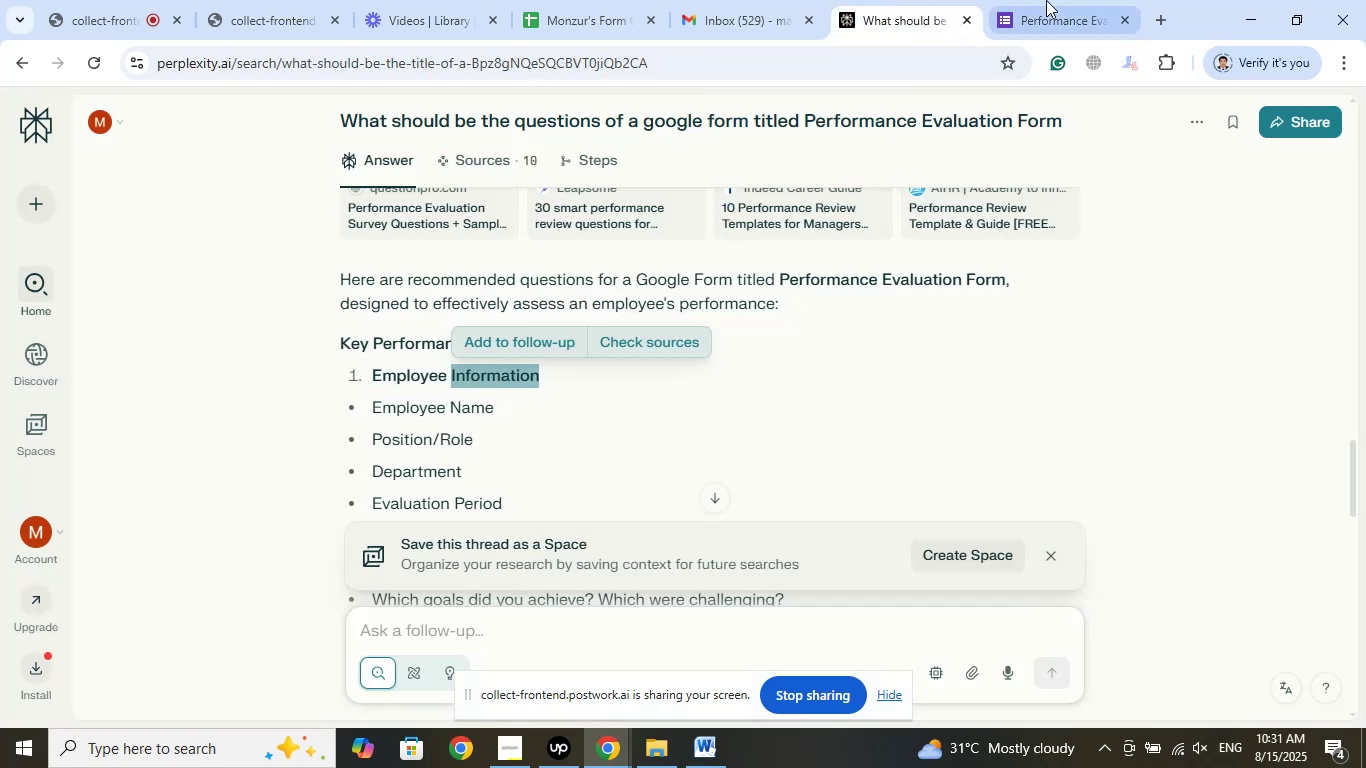 
left_click([1044, 0])
 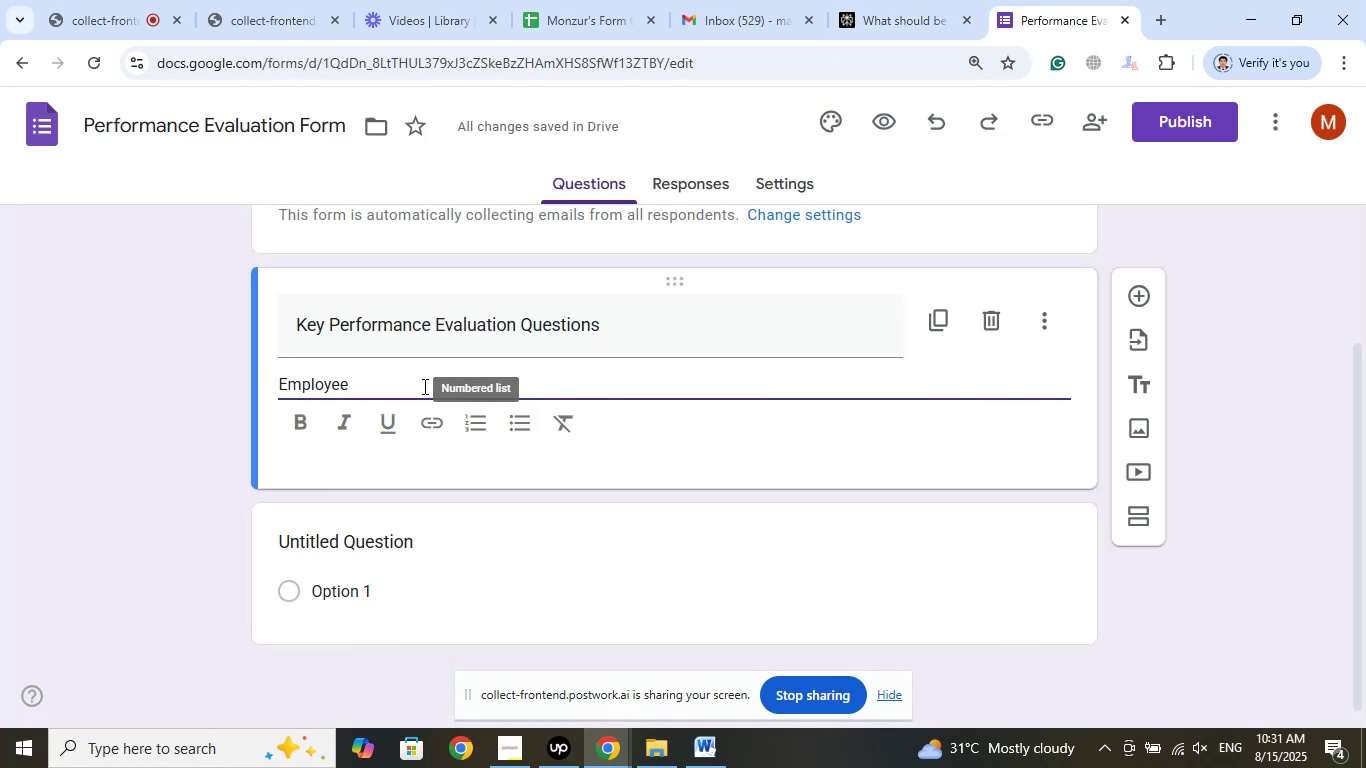 
right_click([423, 386])
 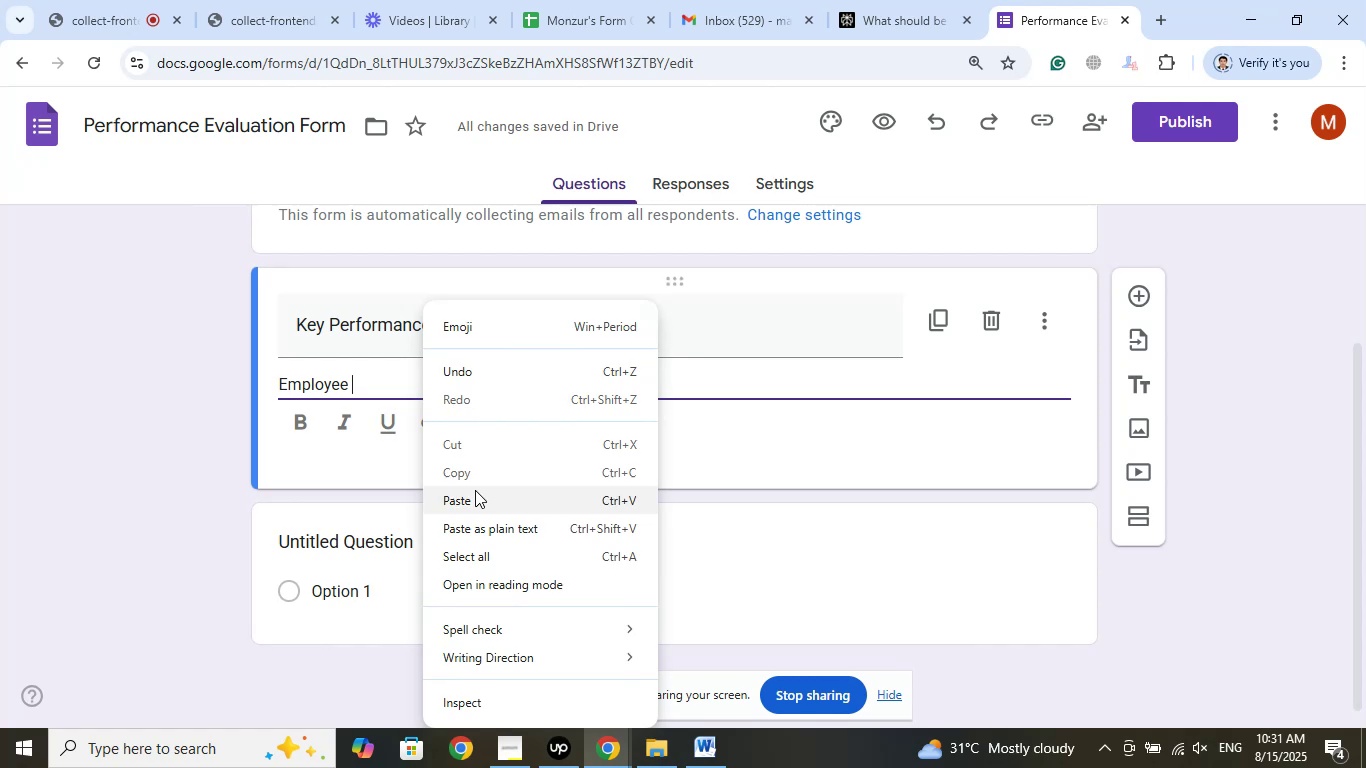 
left_click([473, 500])
 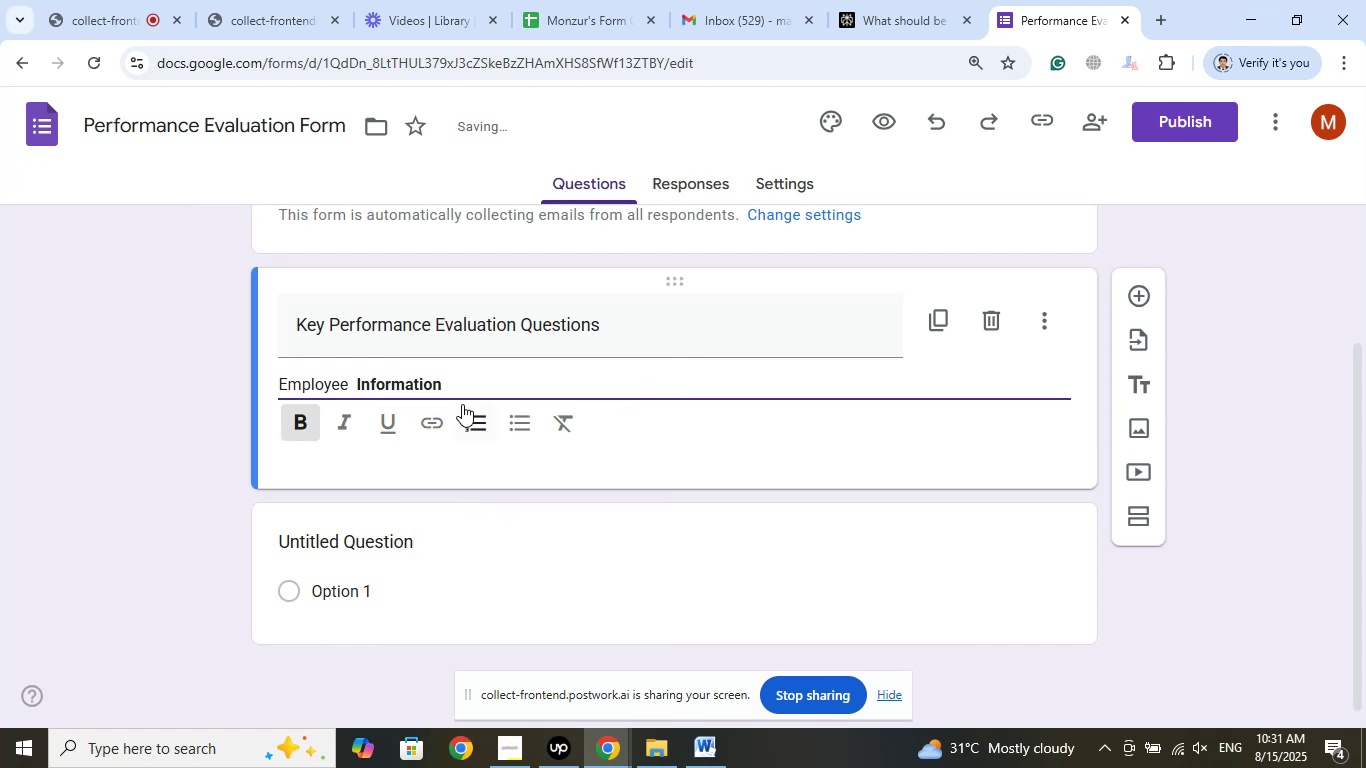 
left_click_drag(start_coordinate=[459, 383], to_coordinate=[355, 385])
 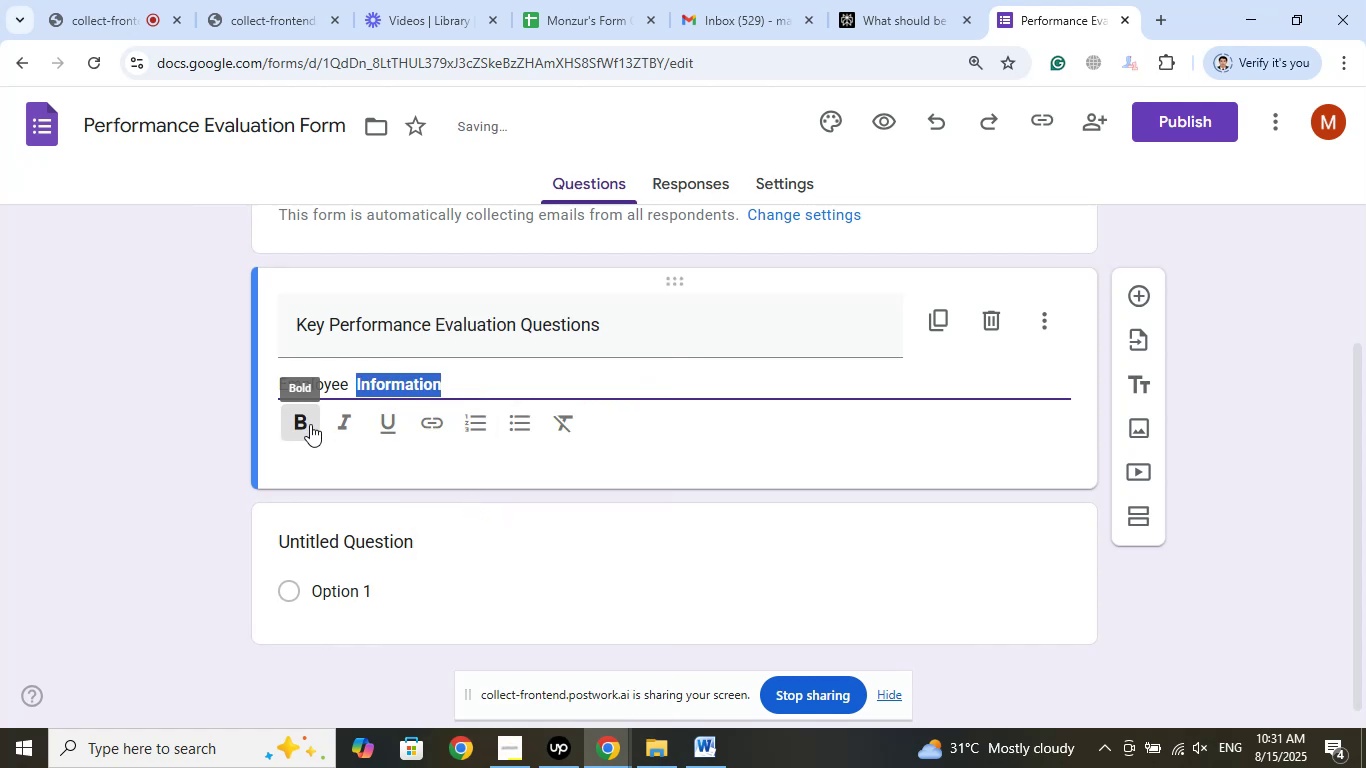 
left_click([310, 424])
 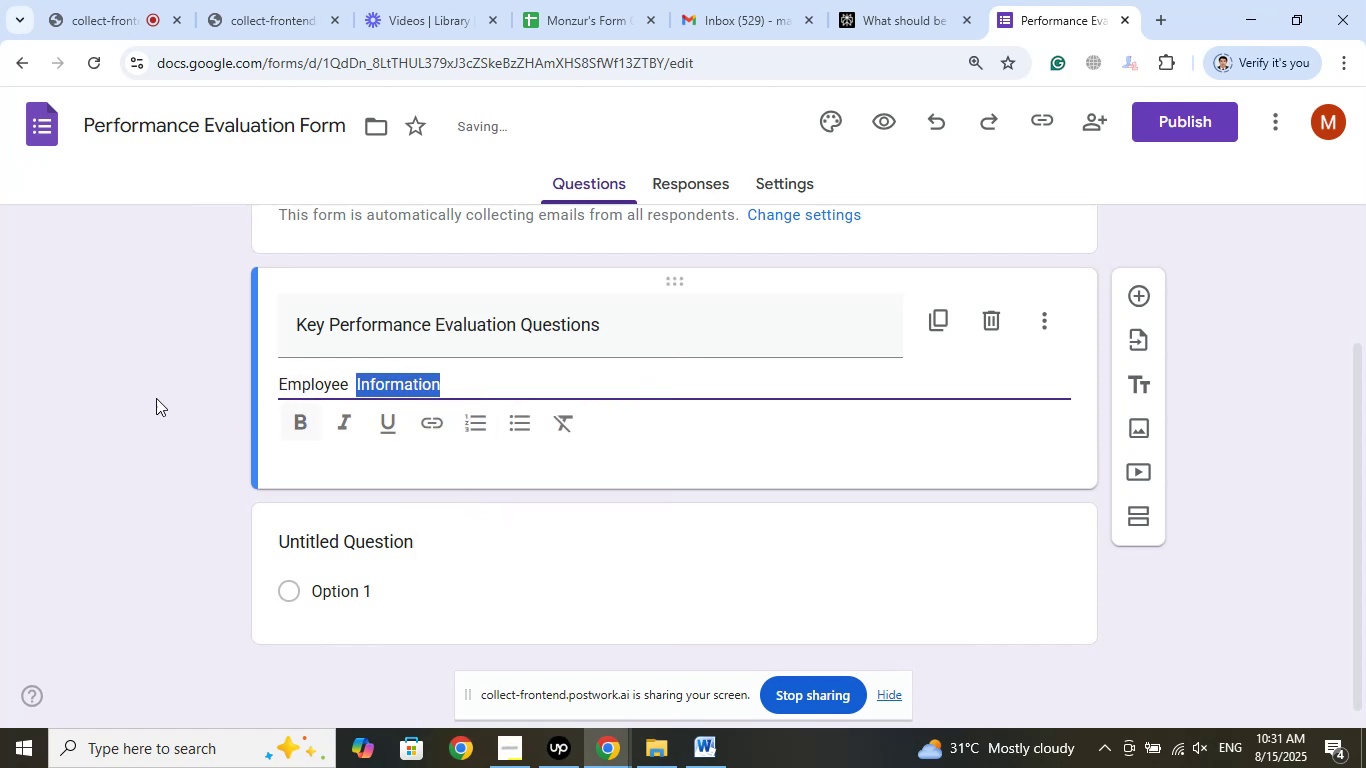 
left_click([134, 397])
 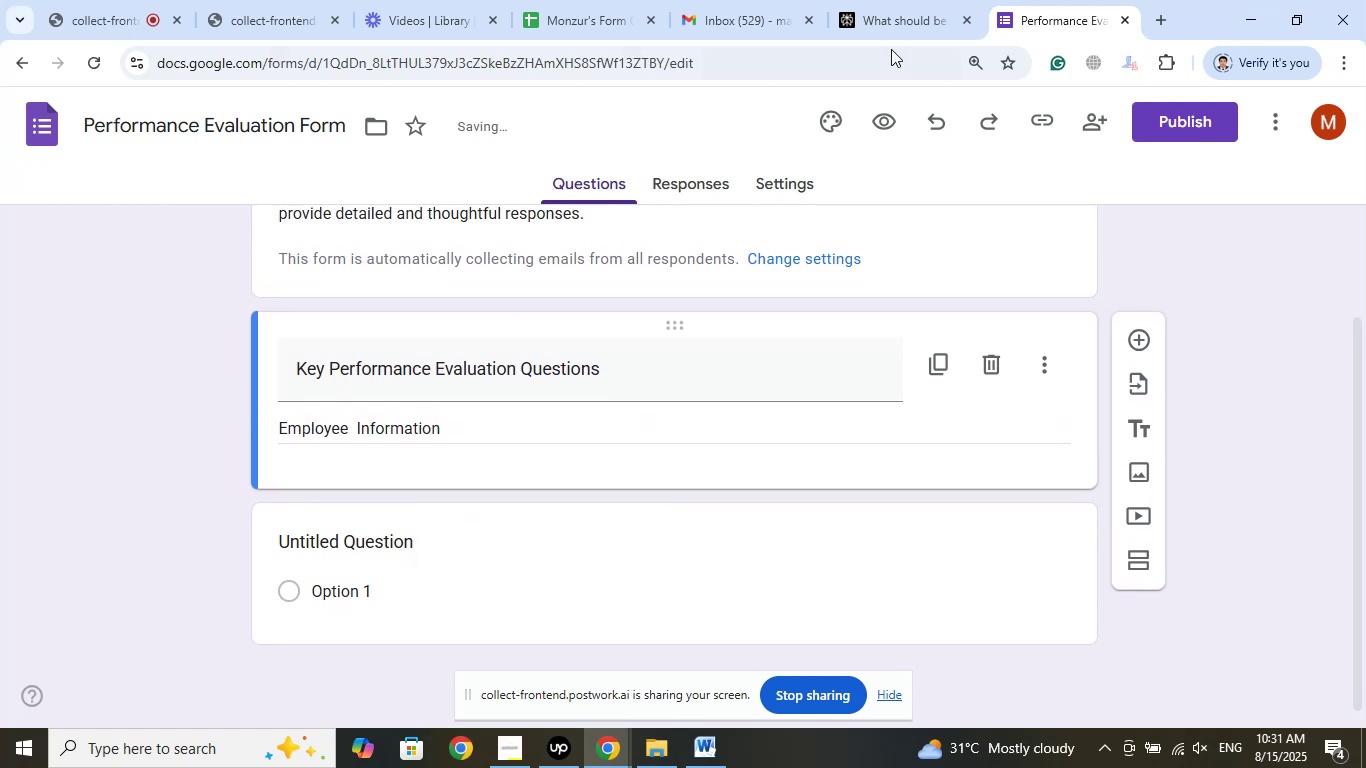 
left_click([893, 0])
 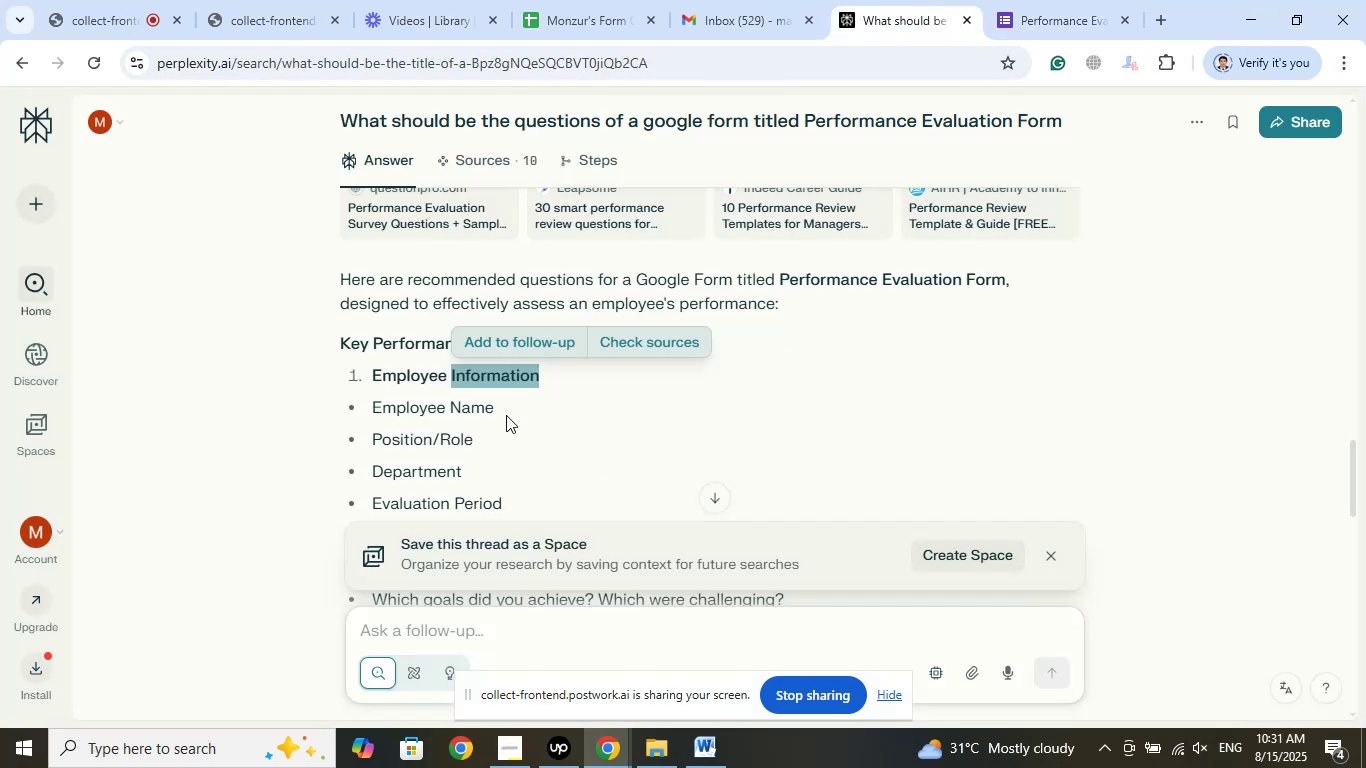 
left_click_drag(start_coordinate=[496, 411], to_coordinate=[373, 403])
 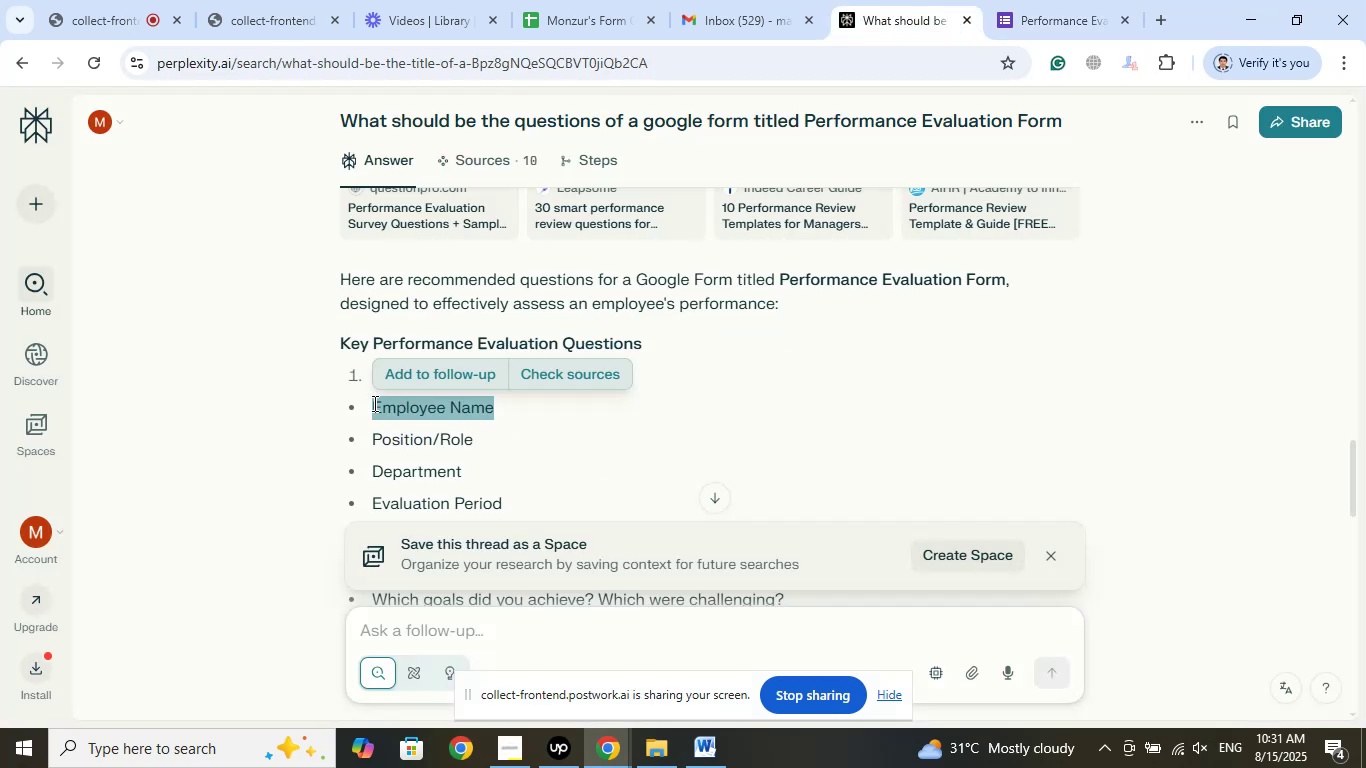 
right_click([373, 403])
 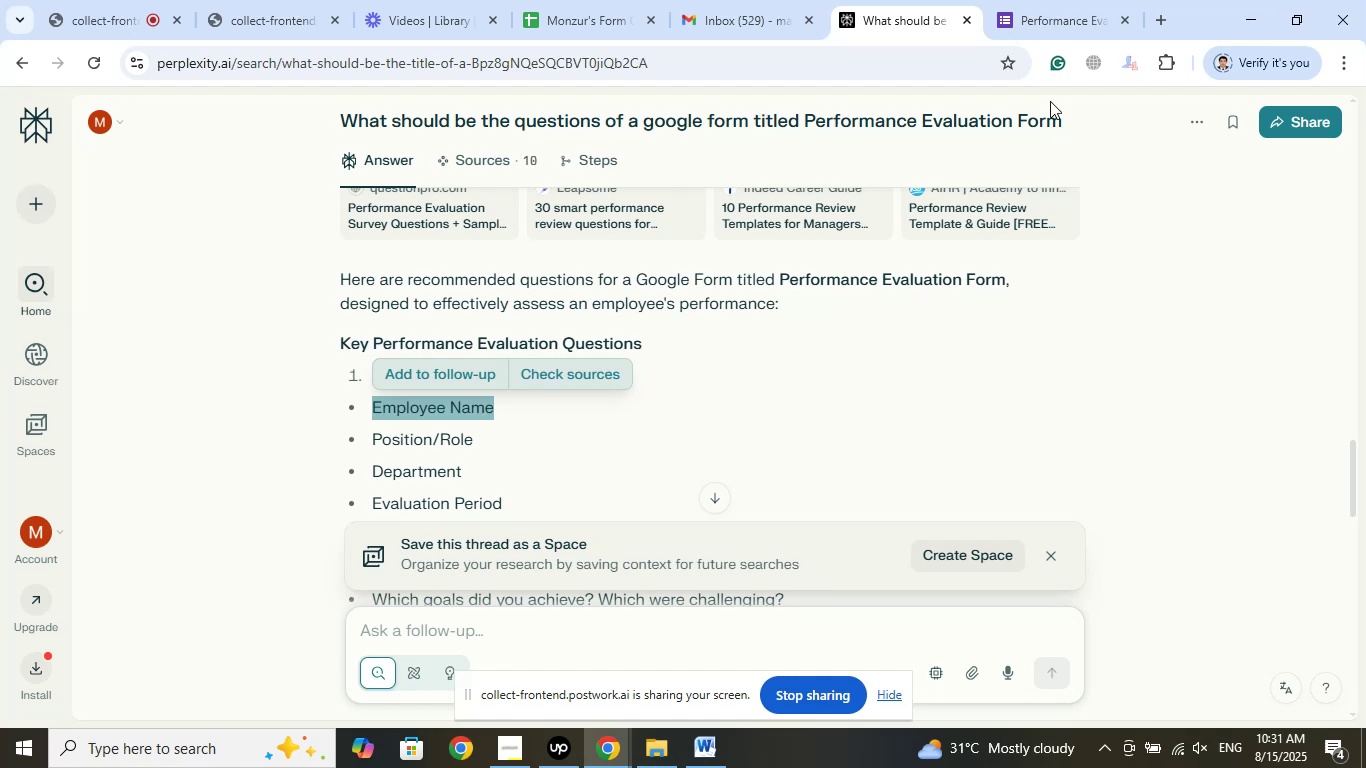 
left_click([1035, 0])
 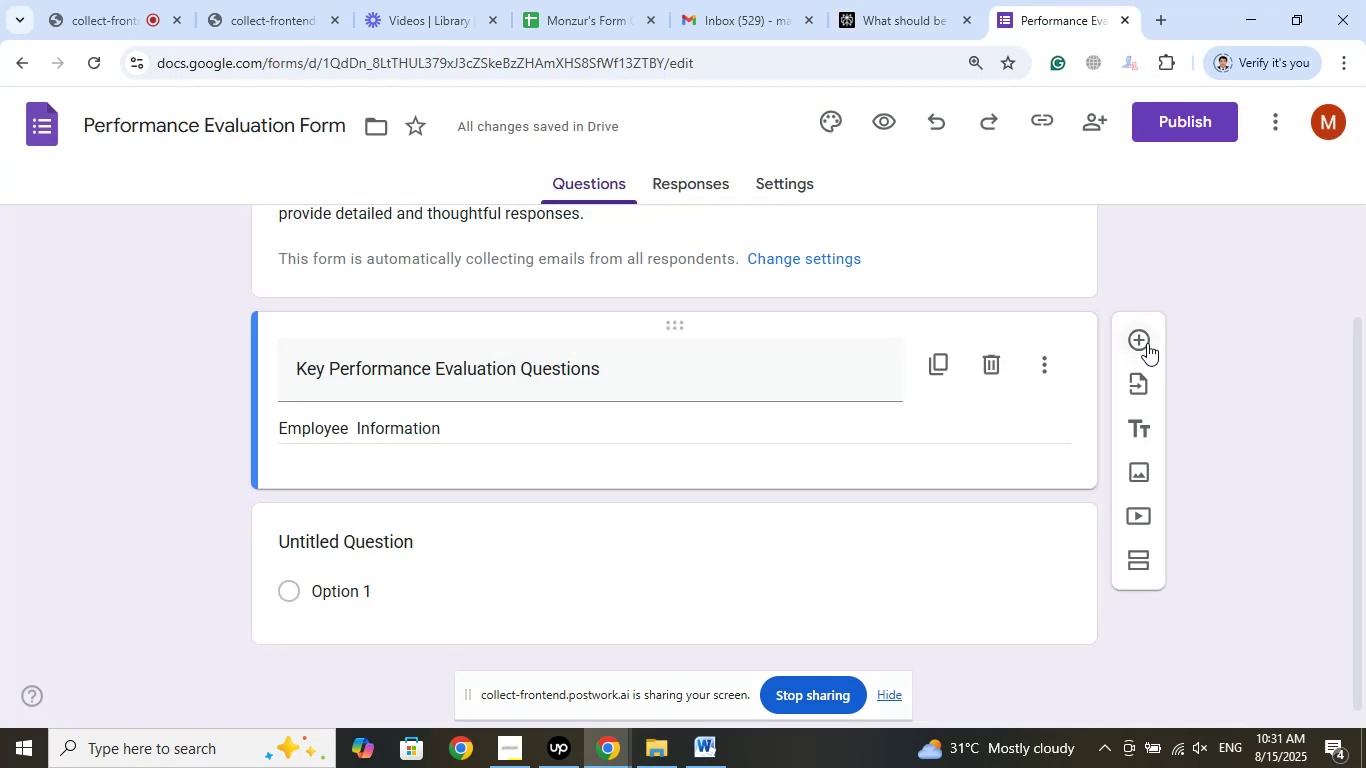 
left_click([1147, 343])
 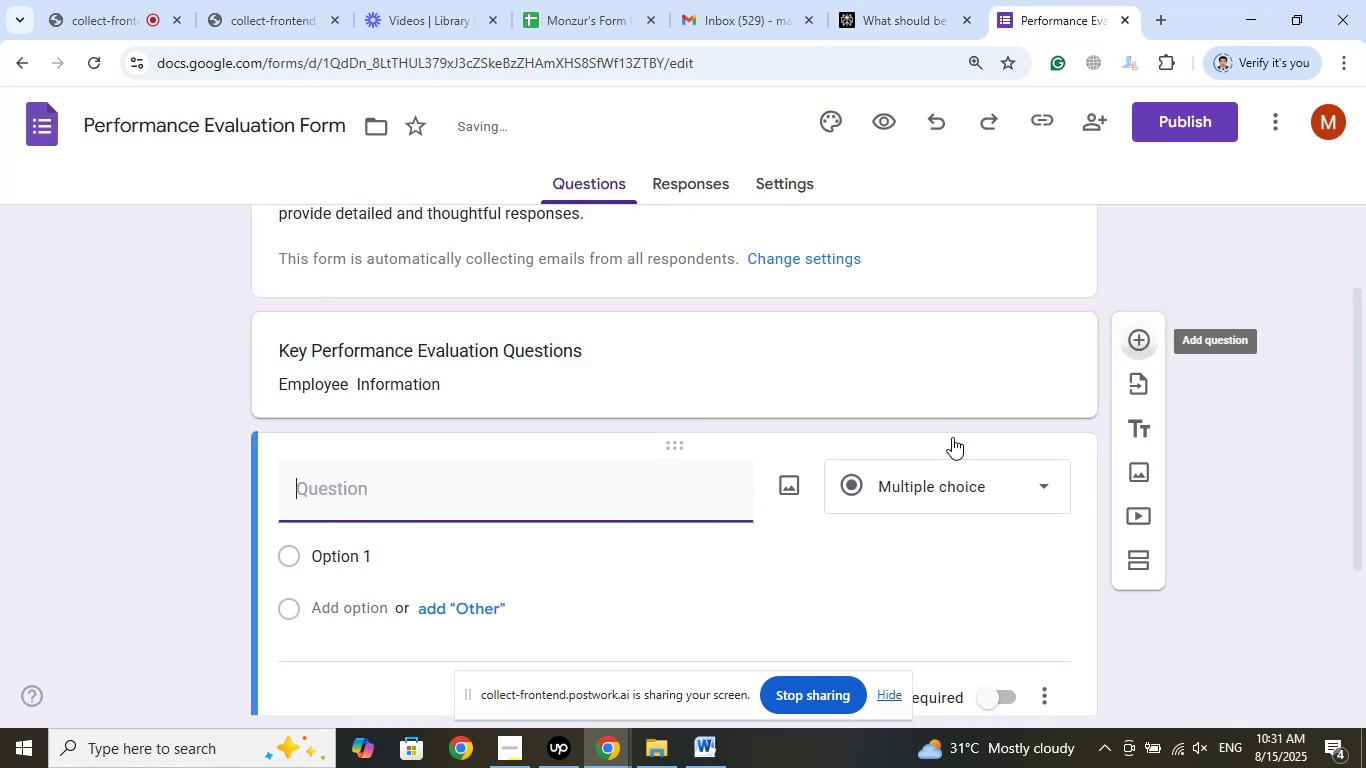 
mouse_move([394, 483])
 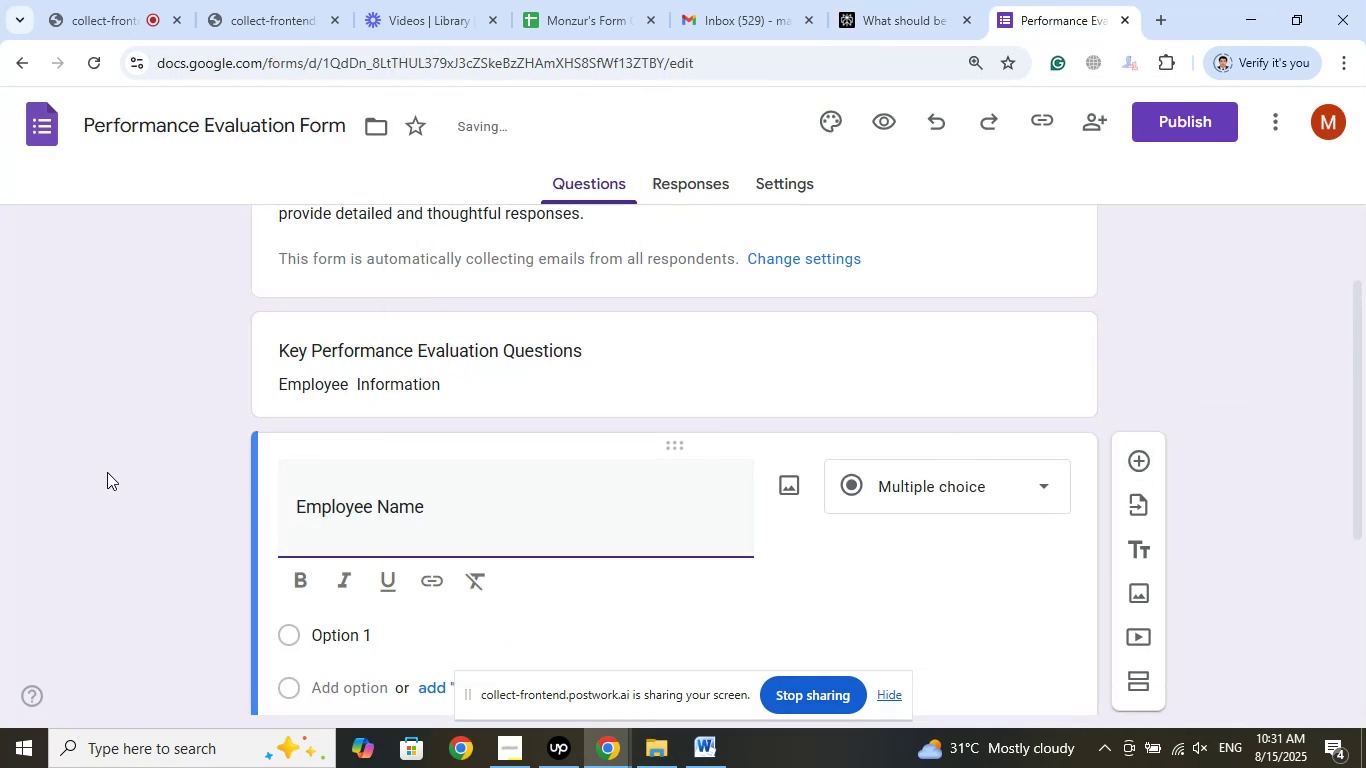 
scroll: coordinate [139, 451], scroll_direction: down, amount: 3.0
 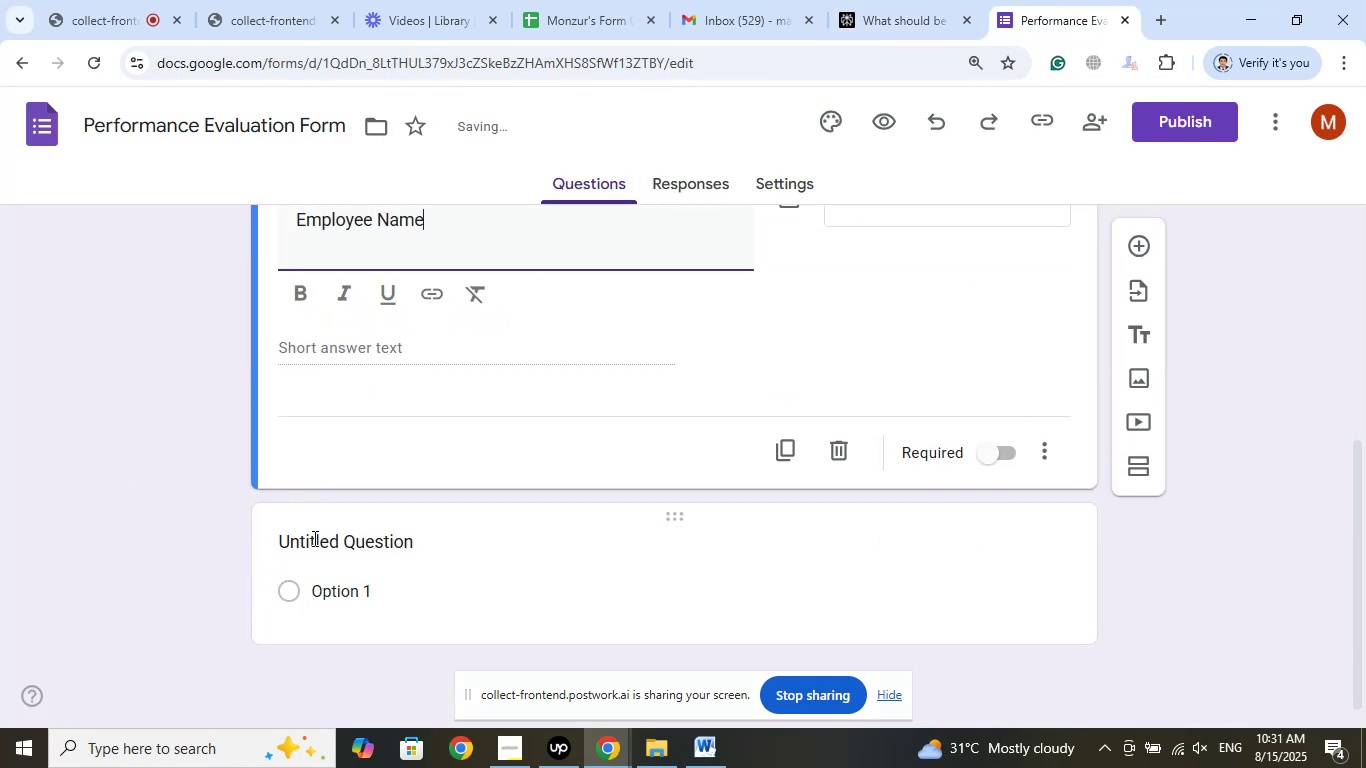 
left_click([327, 538])
 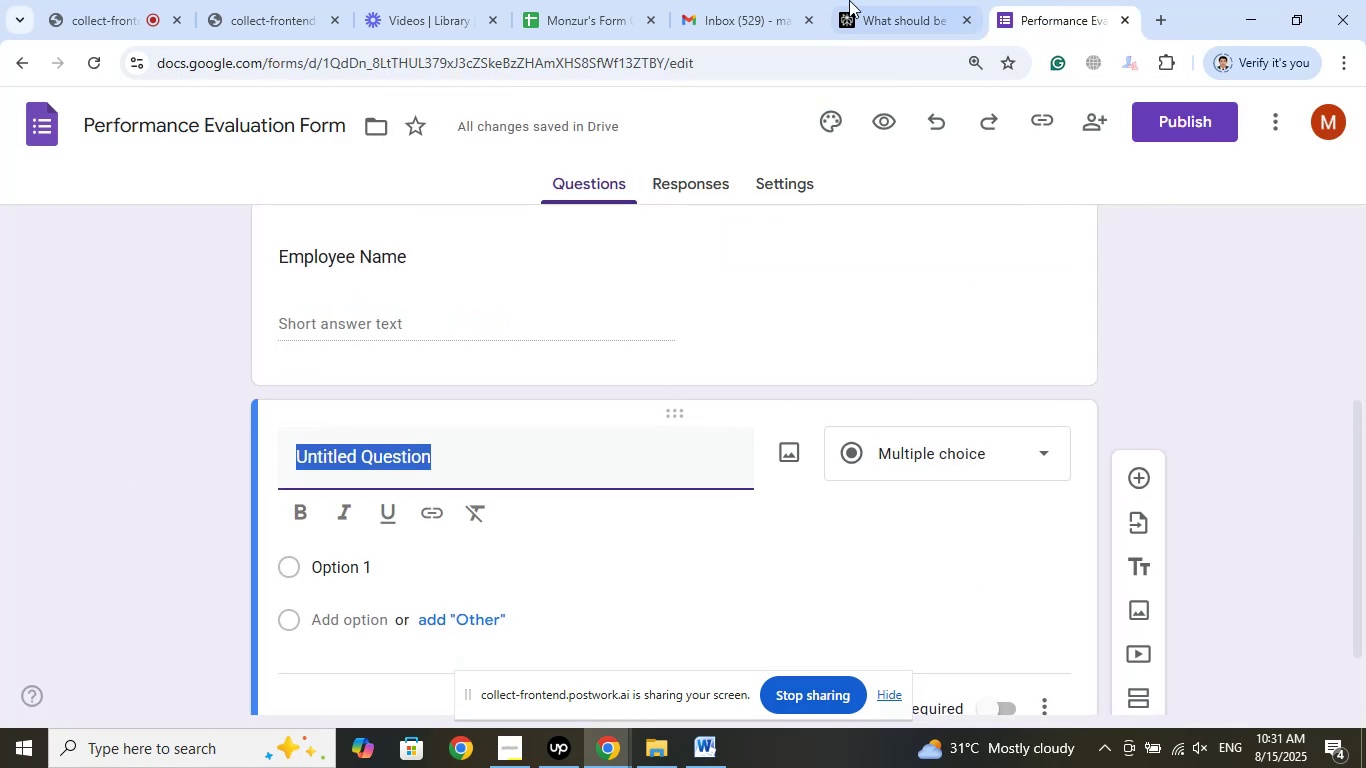 
left_click([878, 0])
 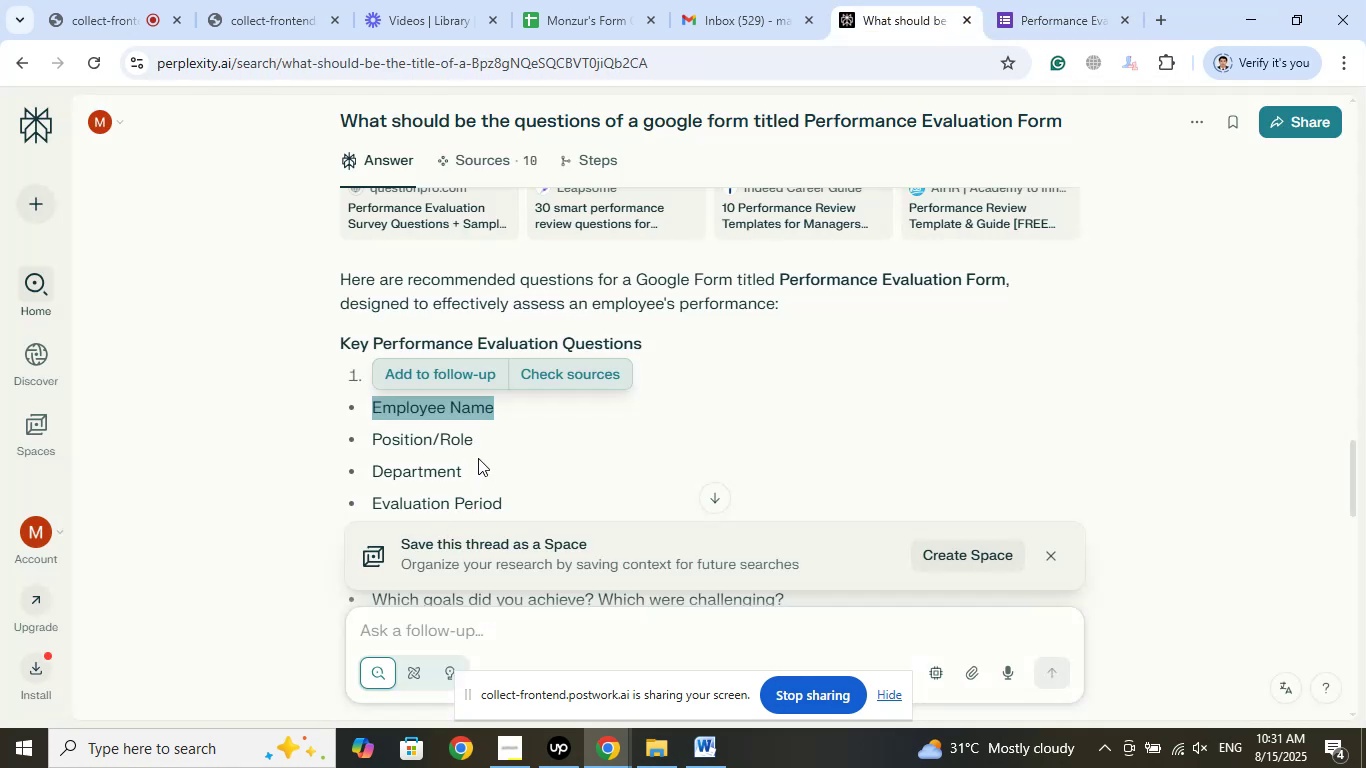 
left_click_drag(start_coordinate=[482, 437], to_coordinate=[374, 430])
 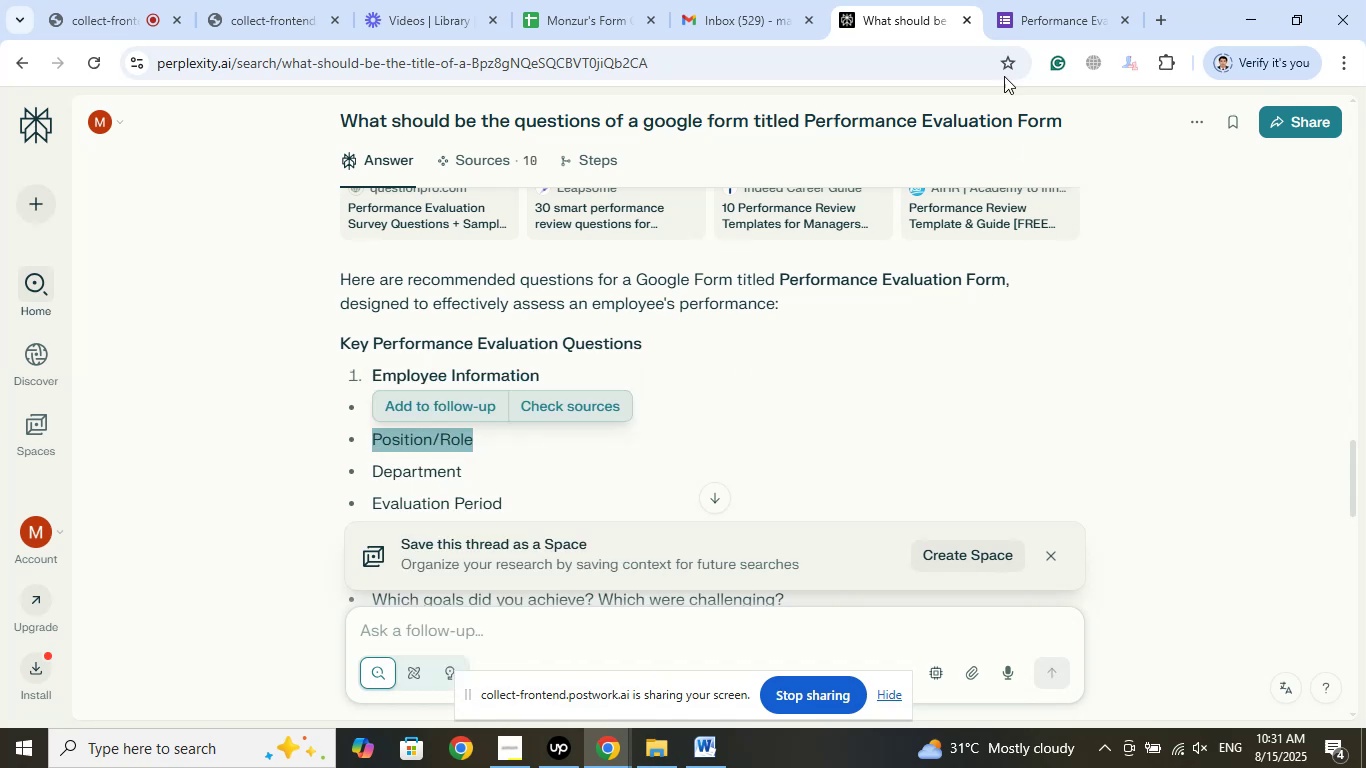 
left_click([1022, 4])
 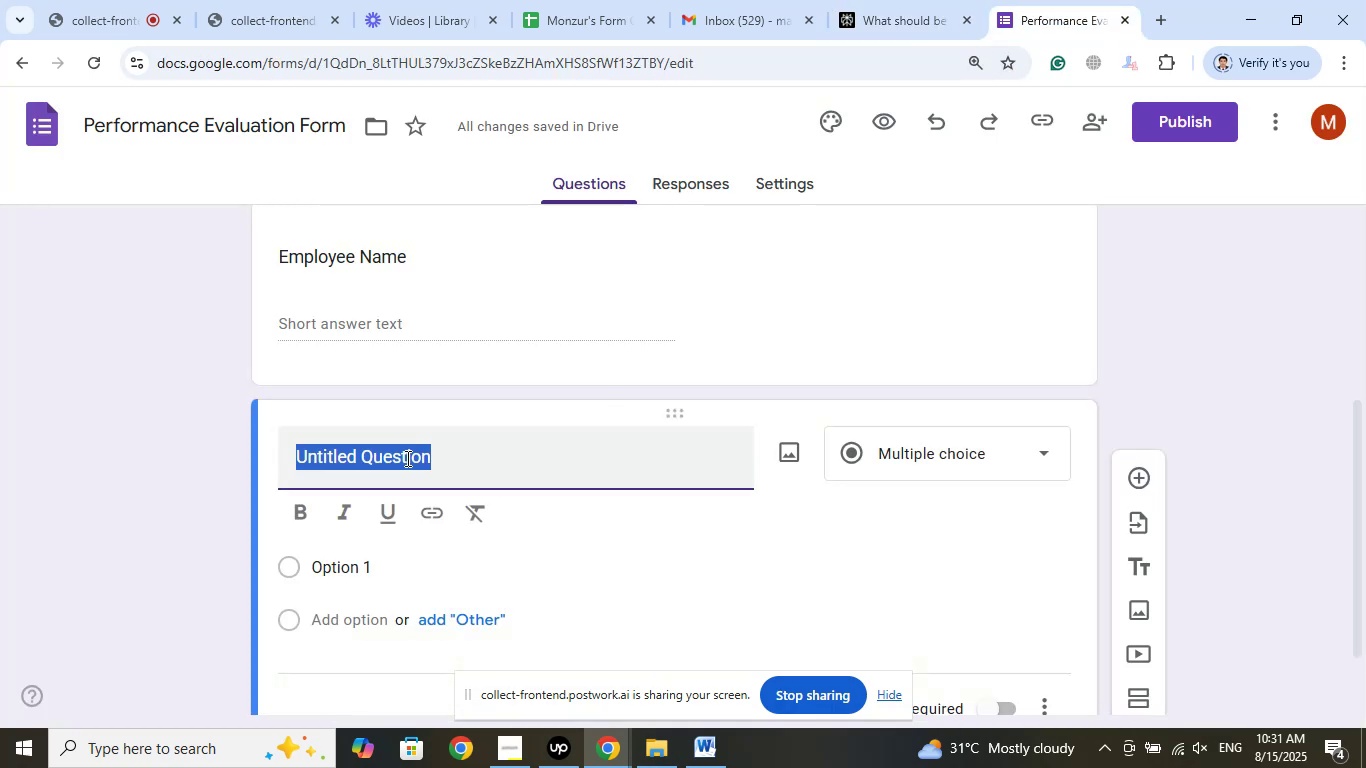 
right_click([406, 458])
 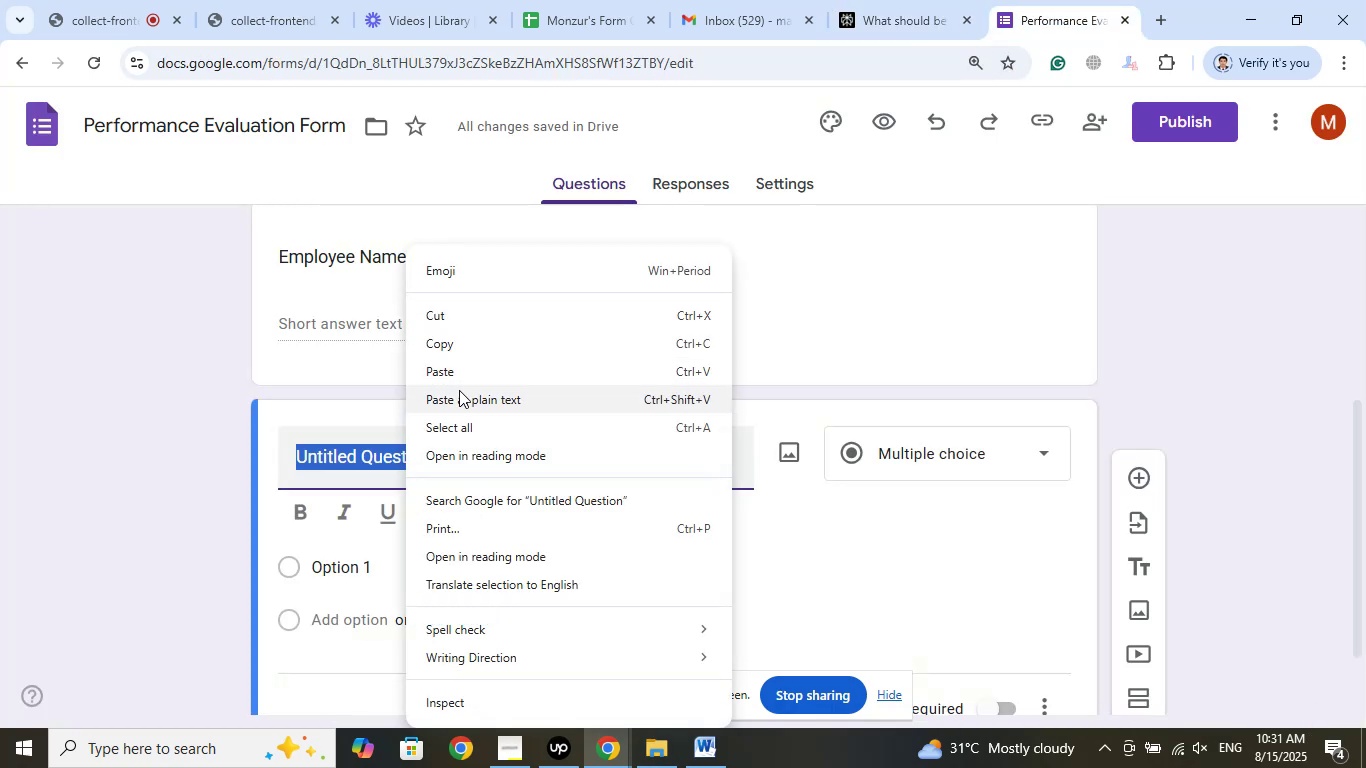 
left_click([459, 378])
 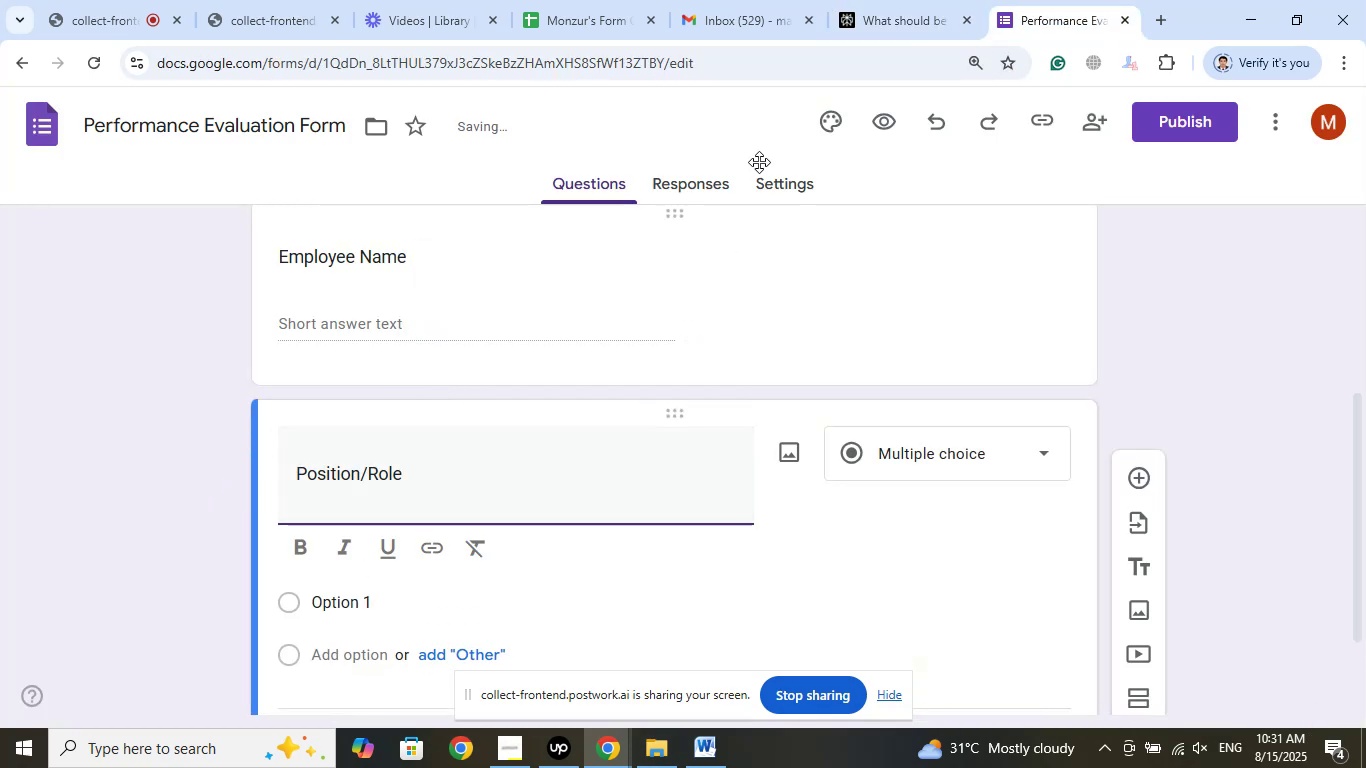 
left_click([867, 0])
 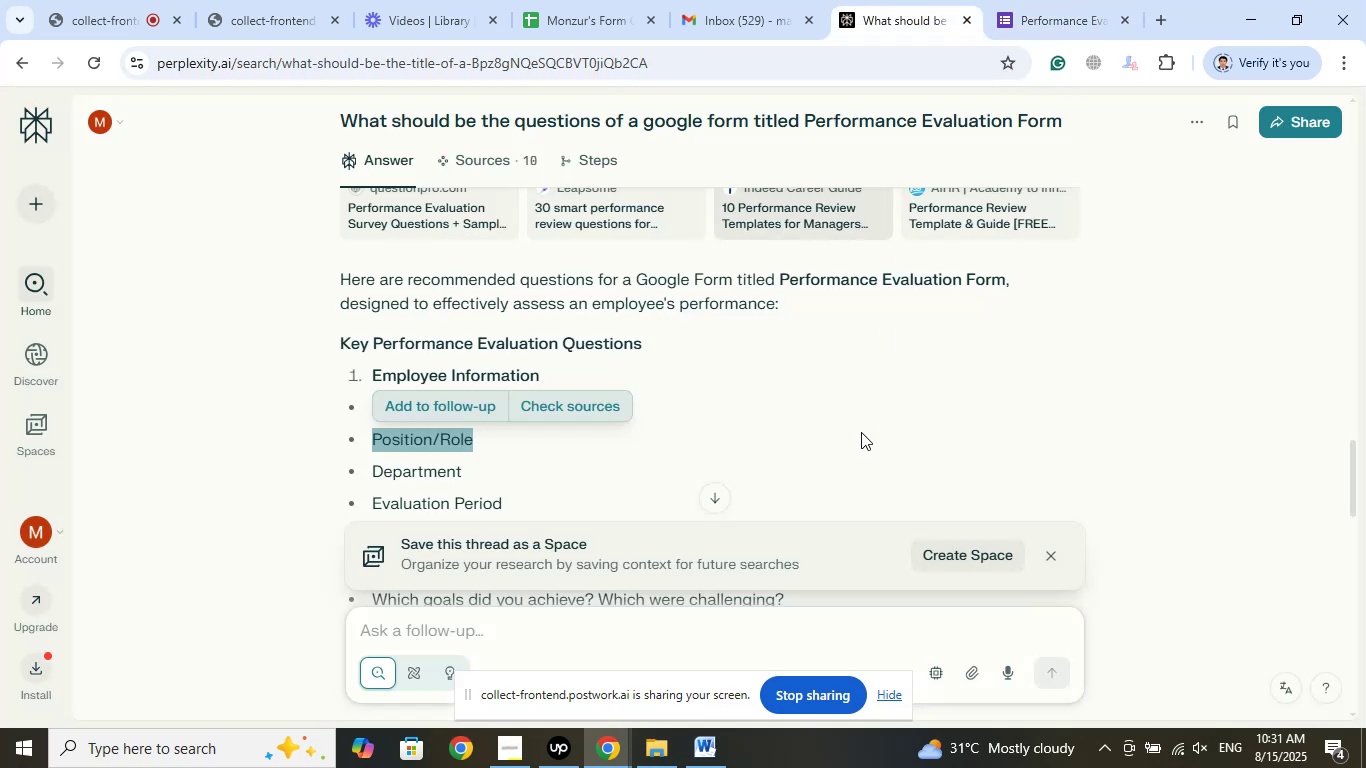 
scroll: coordinate [864, 427], scroll_direction: down, amount: 1.0
 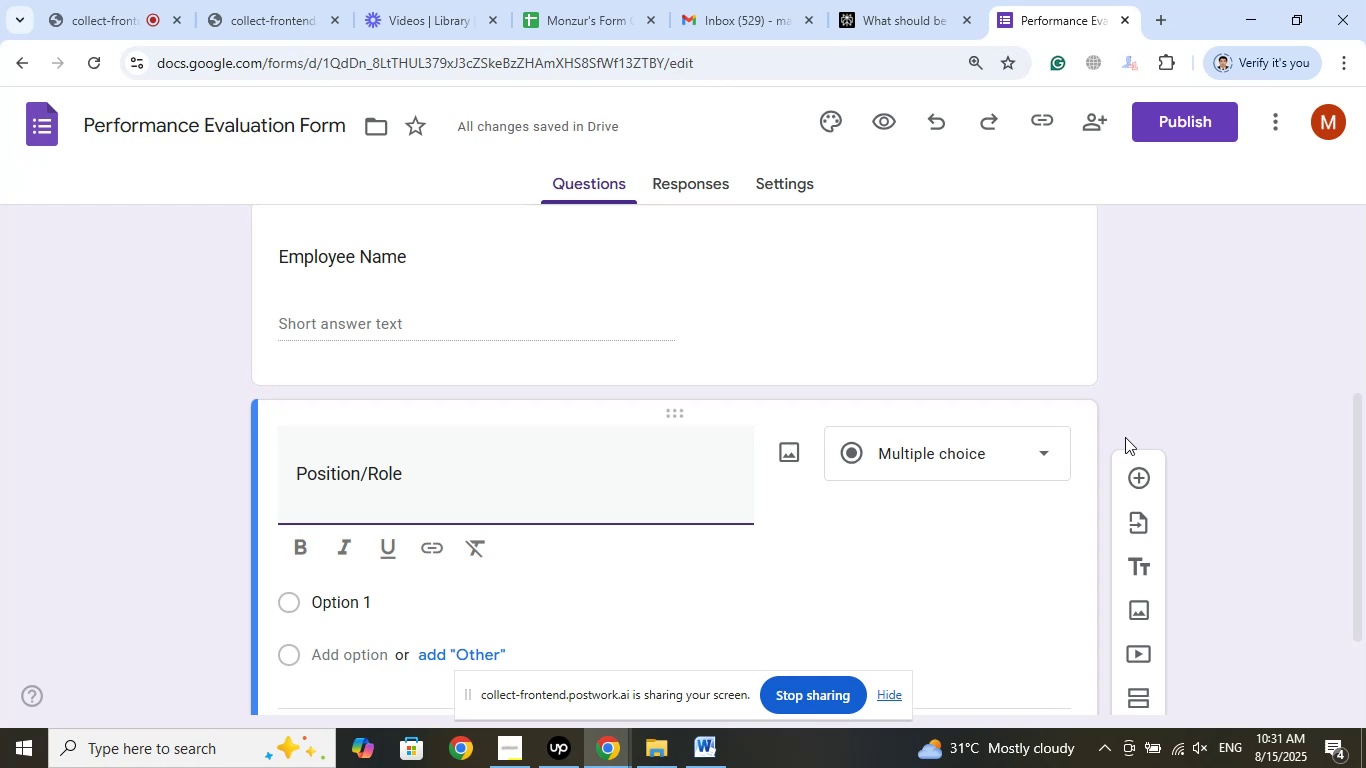 
left_click([1011, 453])
 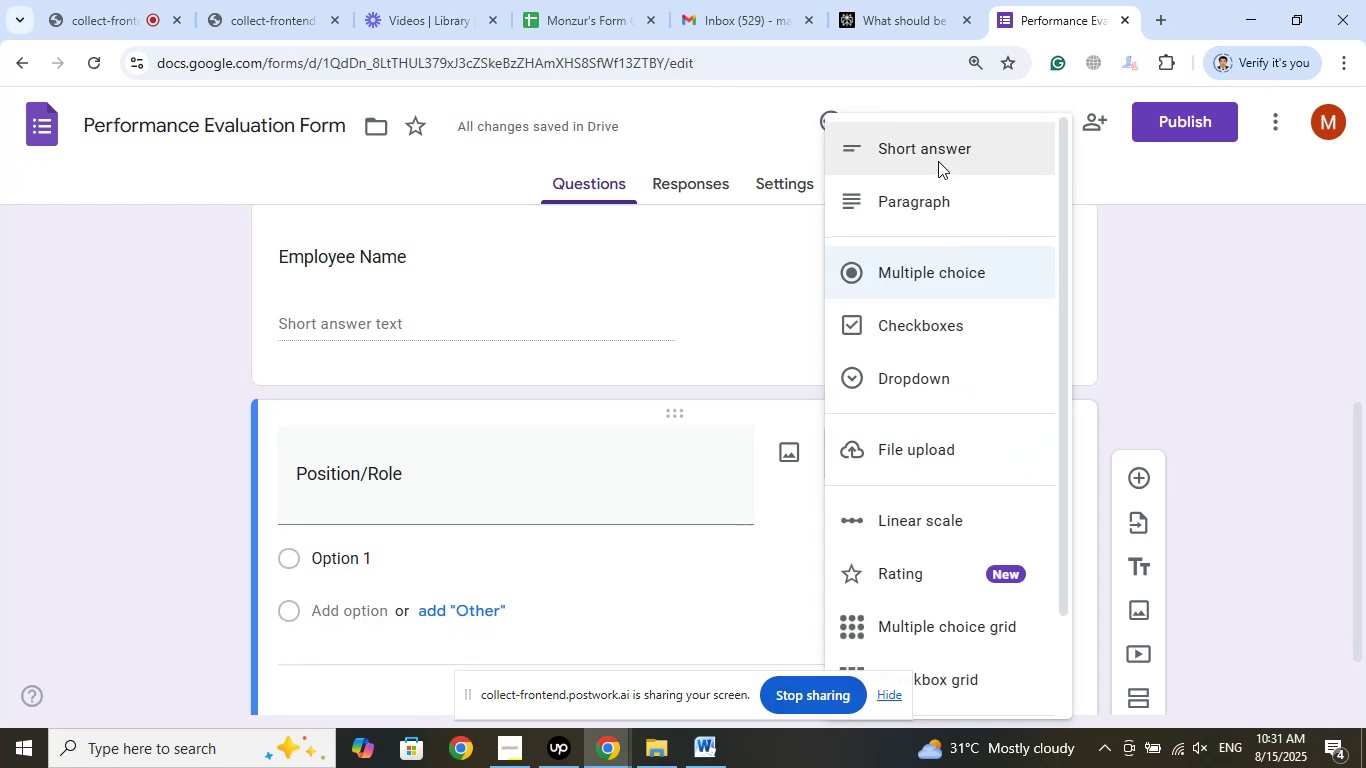 
left_click([938, 161])
 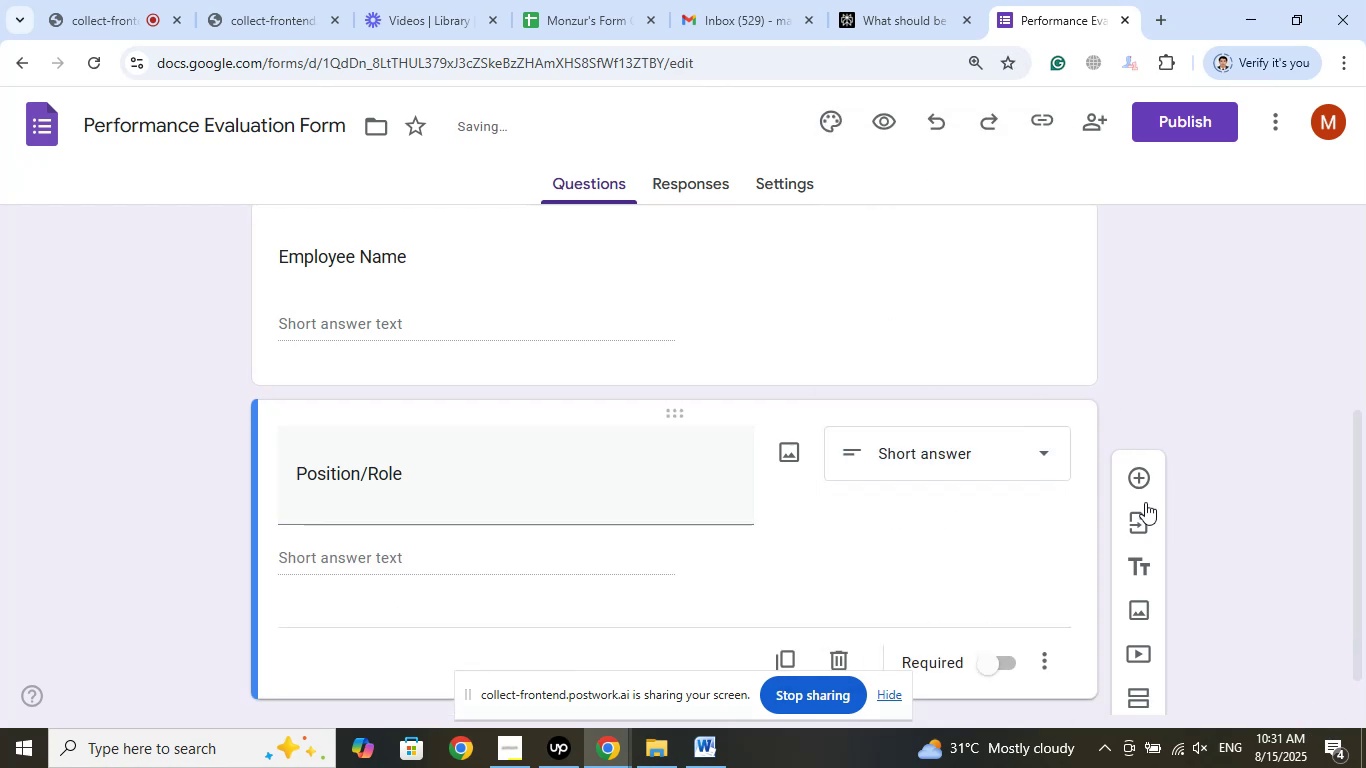 
left_click([1145, 477])
 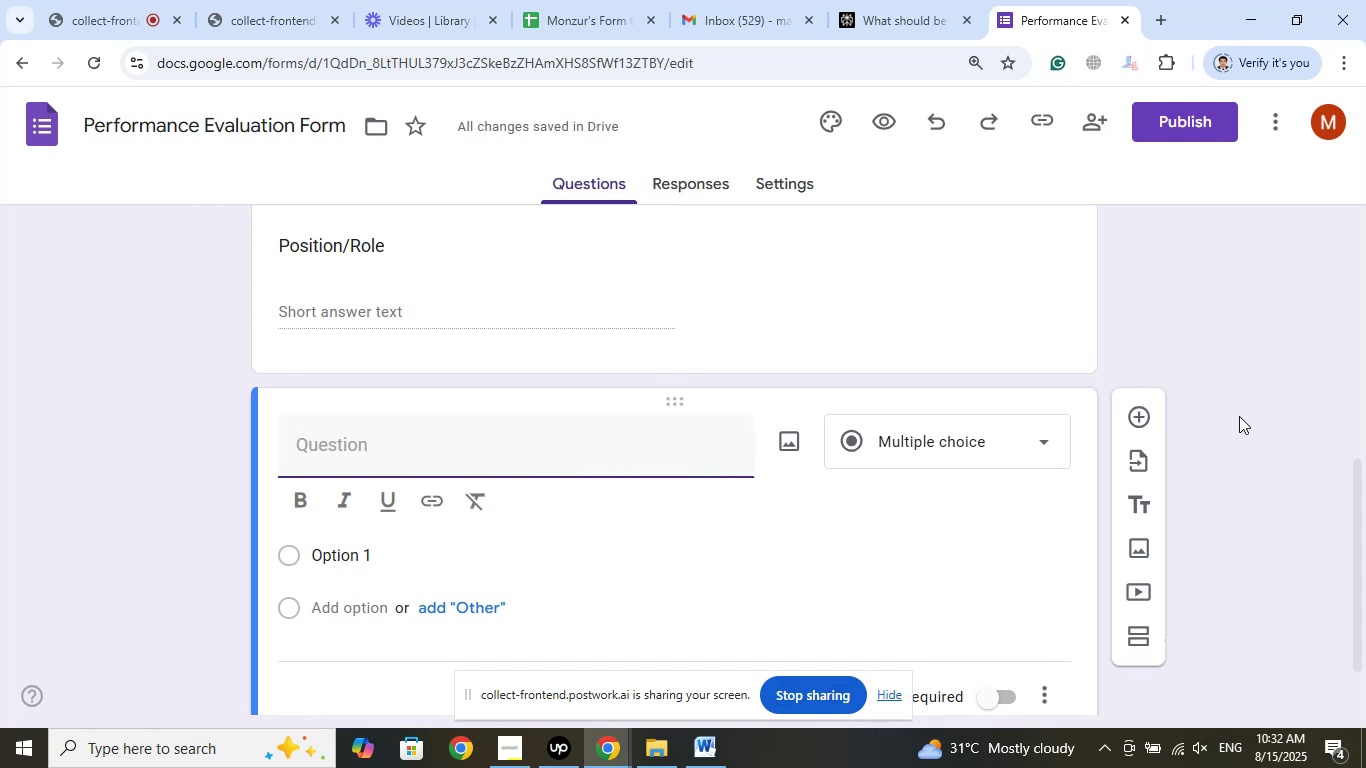 
wait(12.24)
 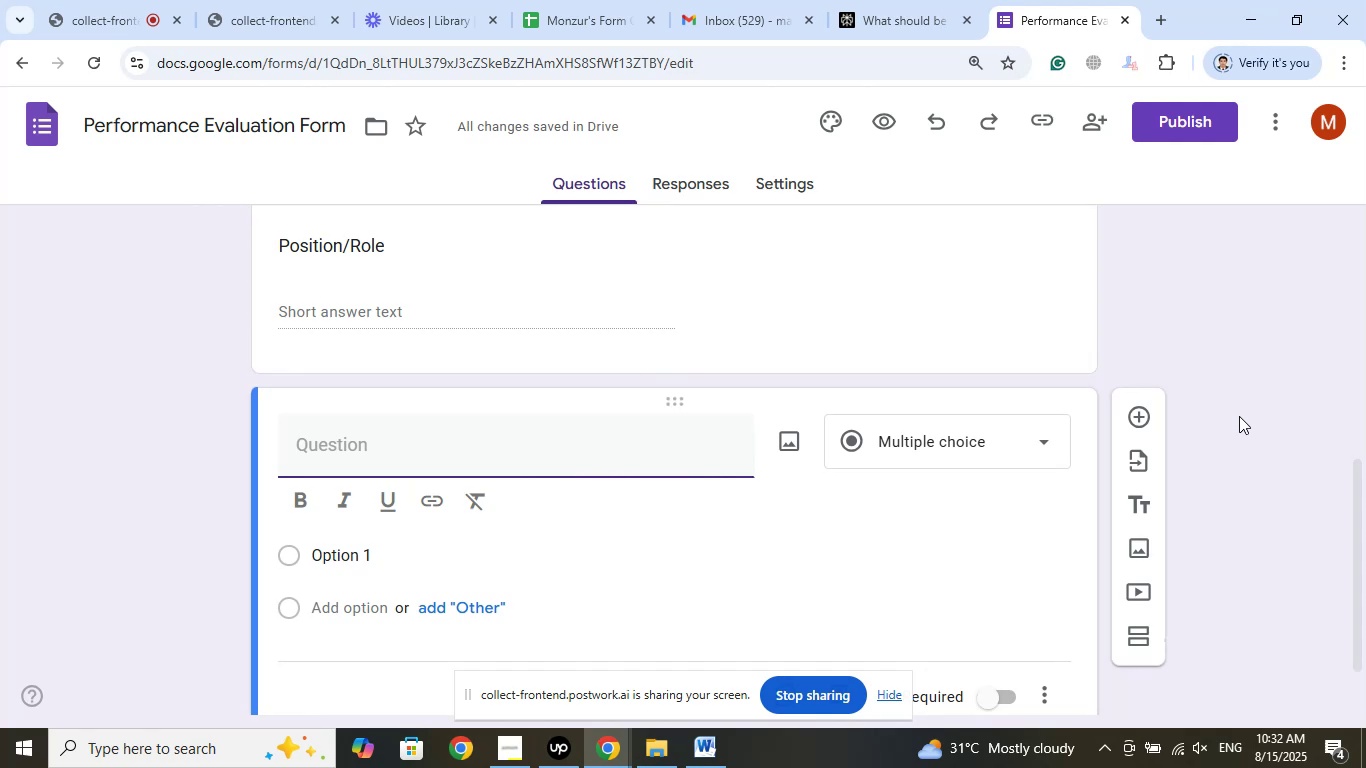 
left_click([921, 0])
 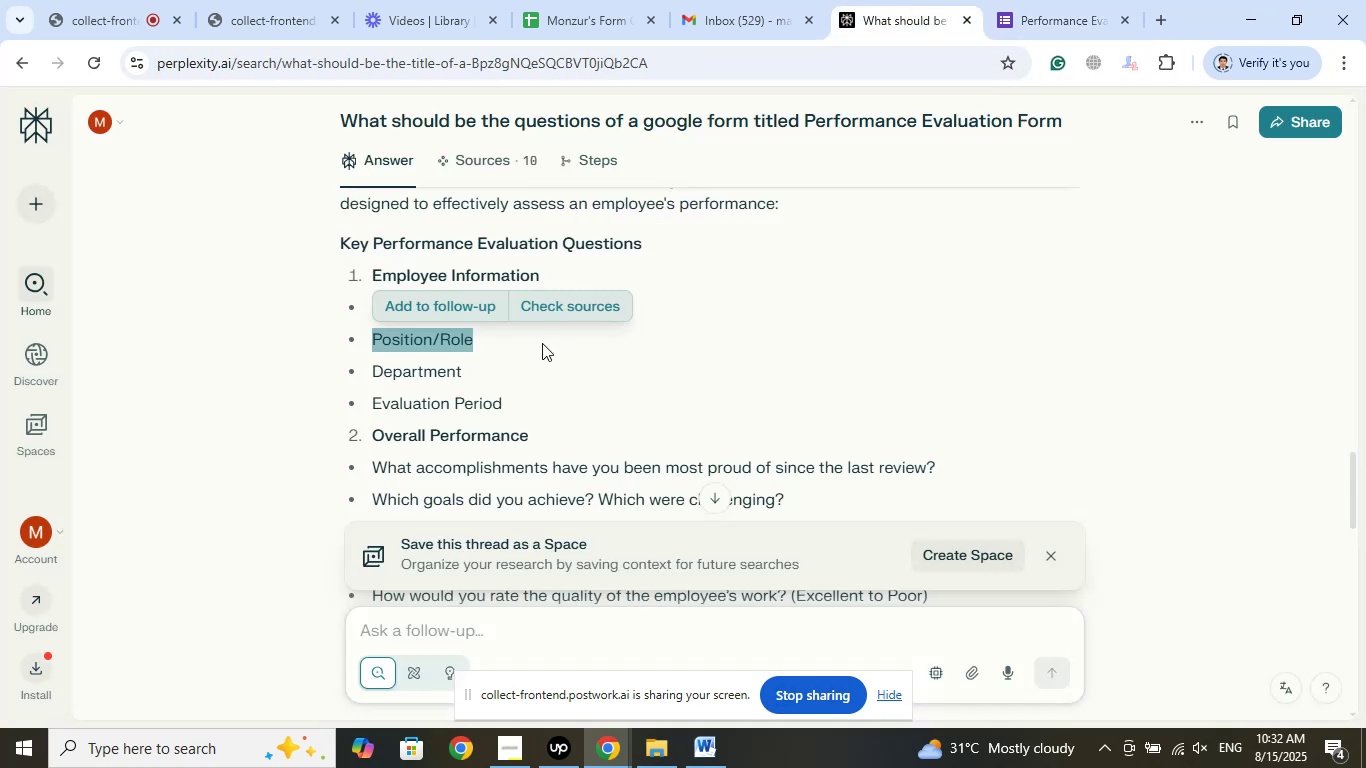 
left_click_drag(start_coordinate=[479, 371], to_coordinate=[375, 368])
 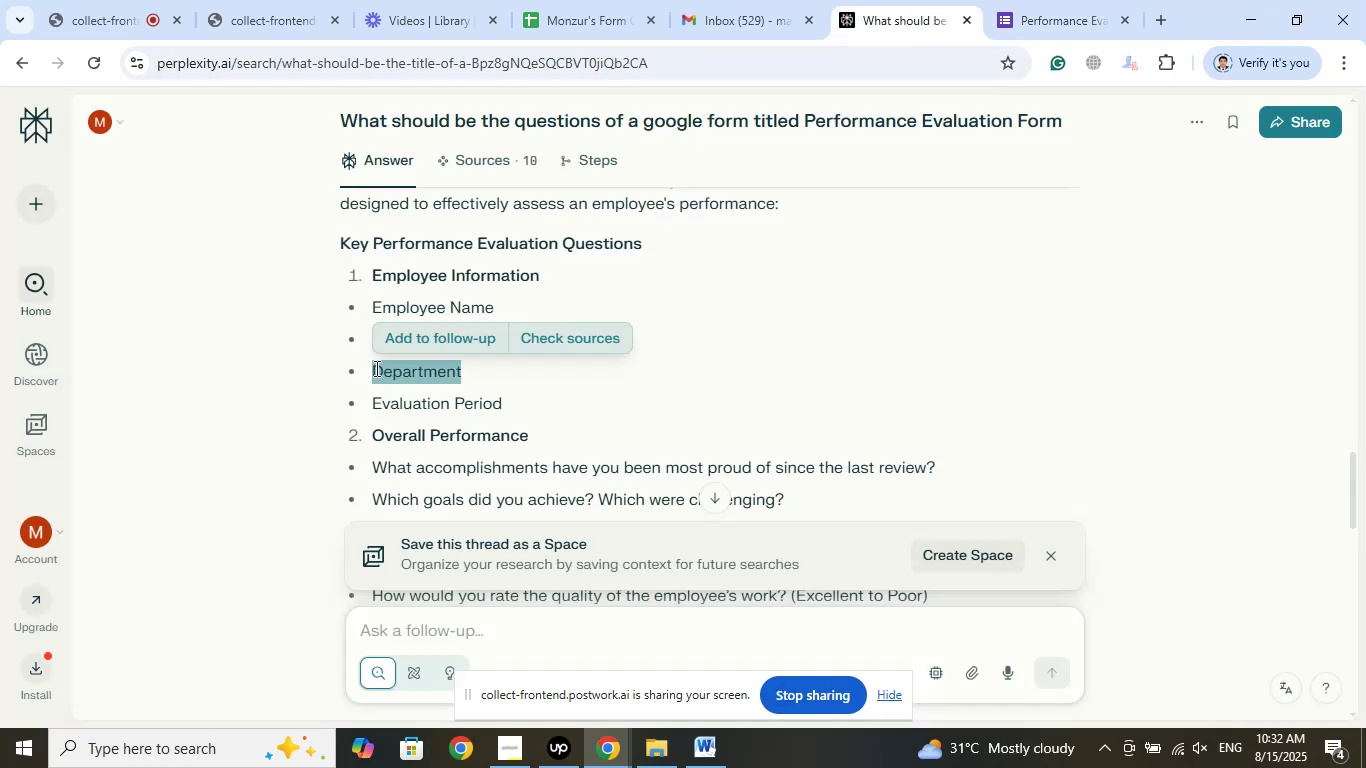 
right_click([375, 368])
 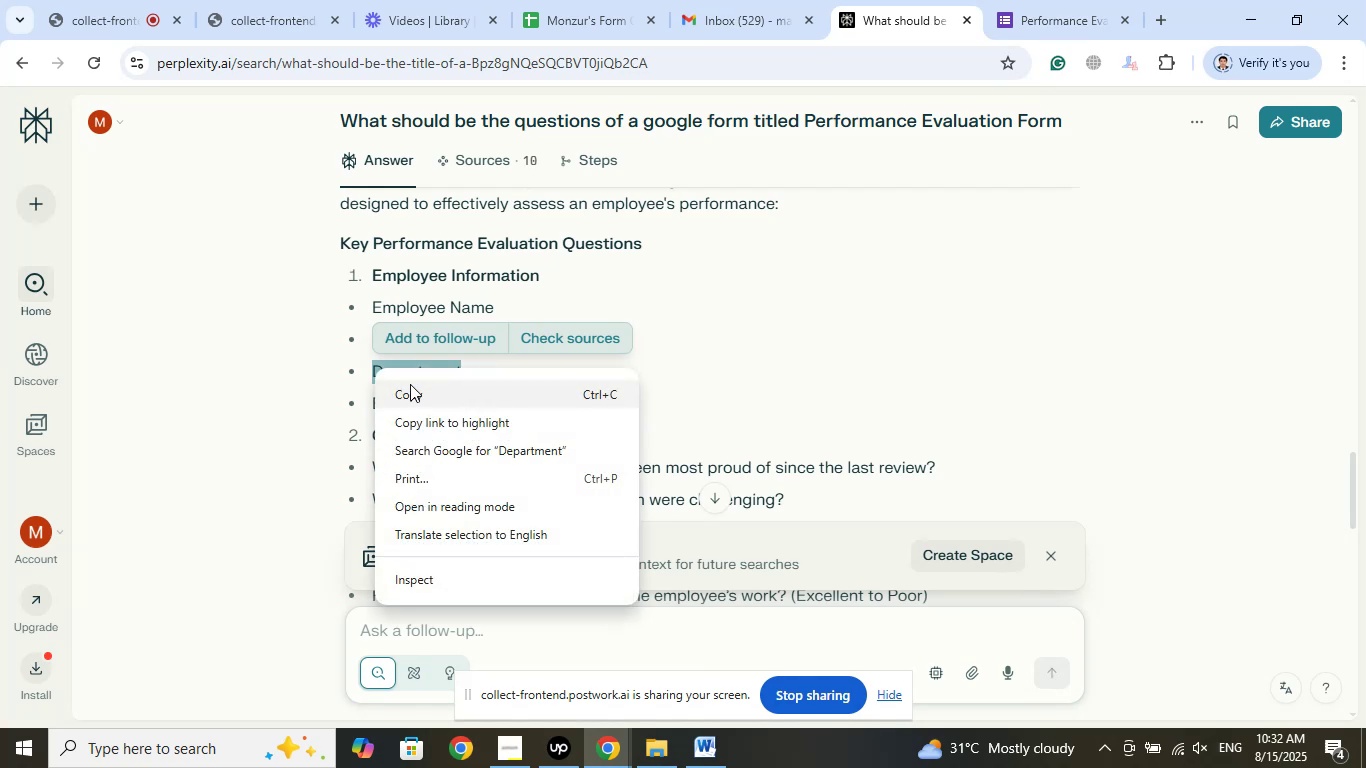 
left_click([410, 384])
 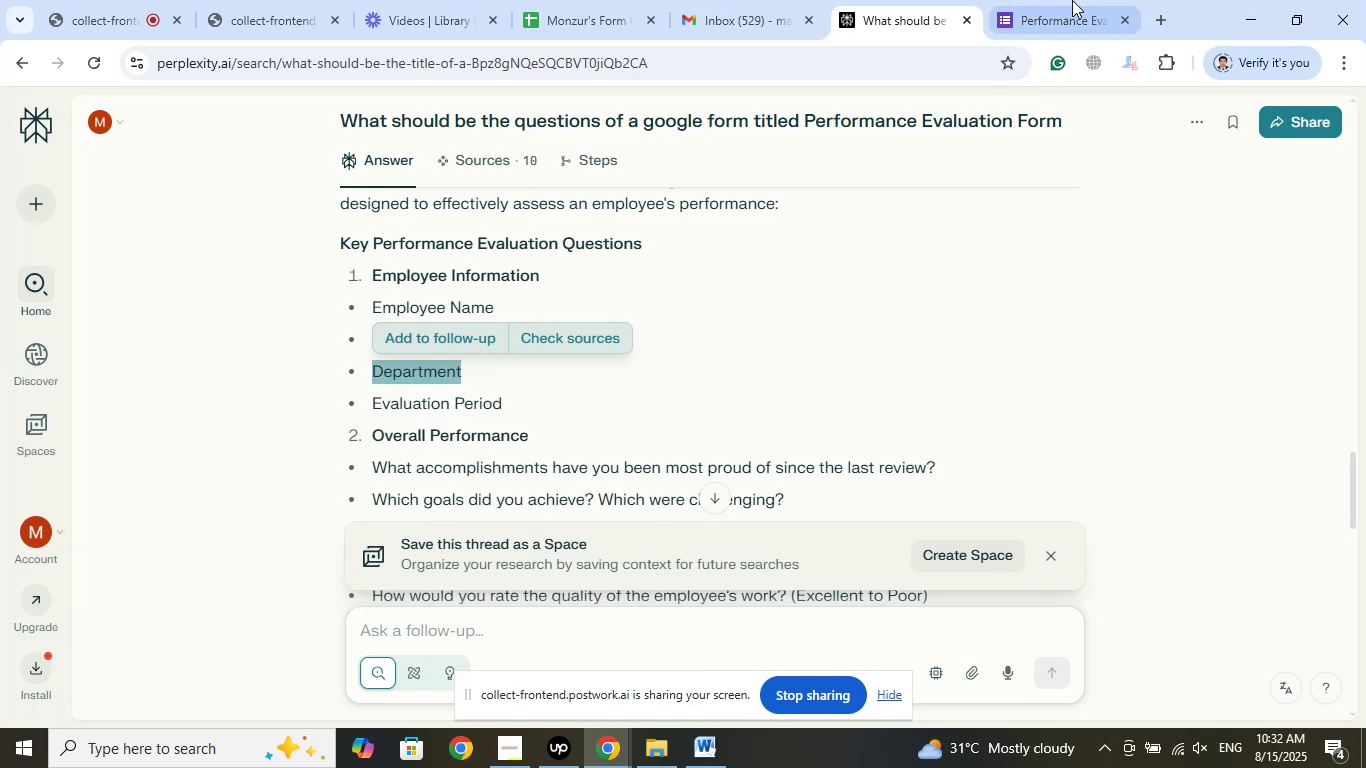 
left_click([1071, 0])
 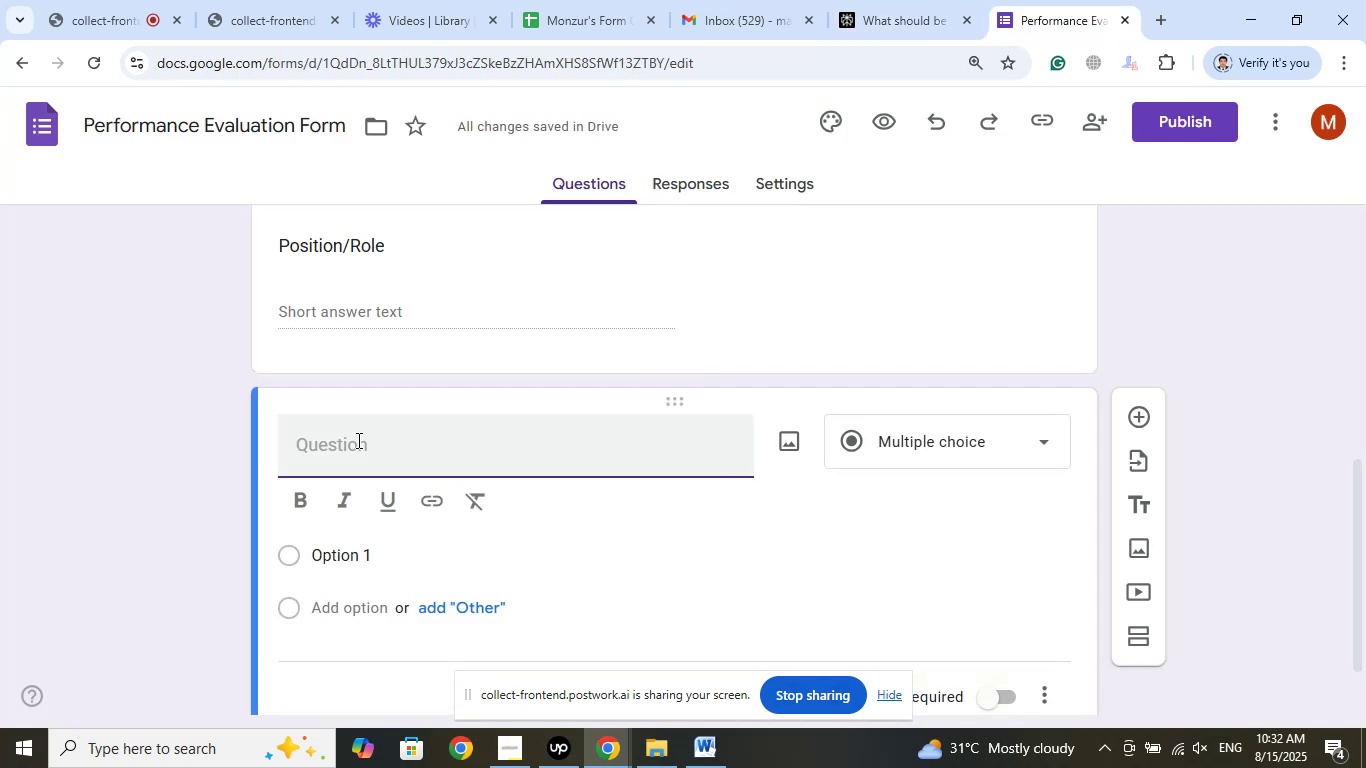 
right_click([355, 439])
 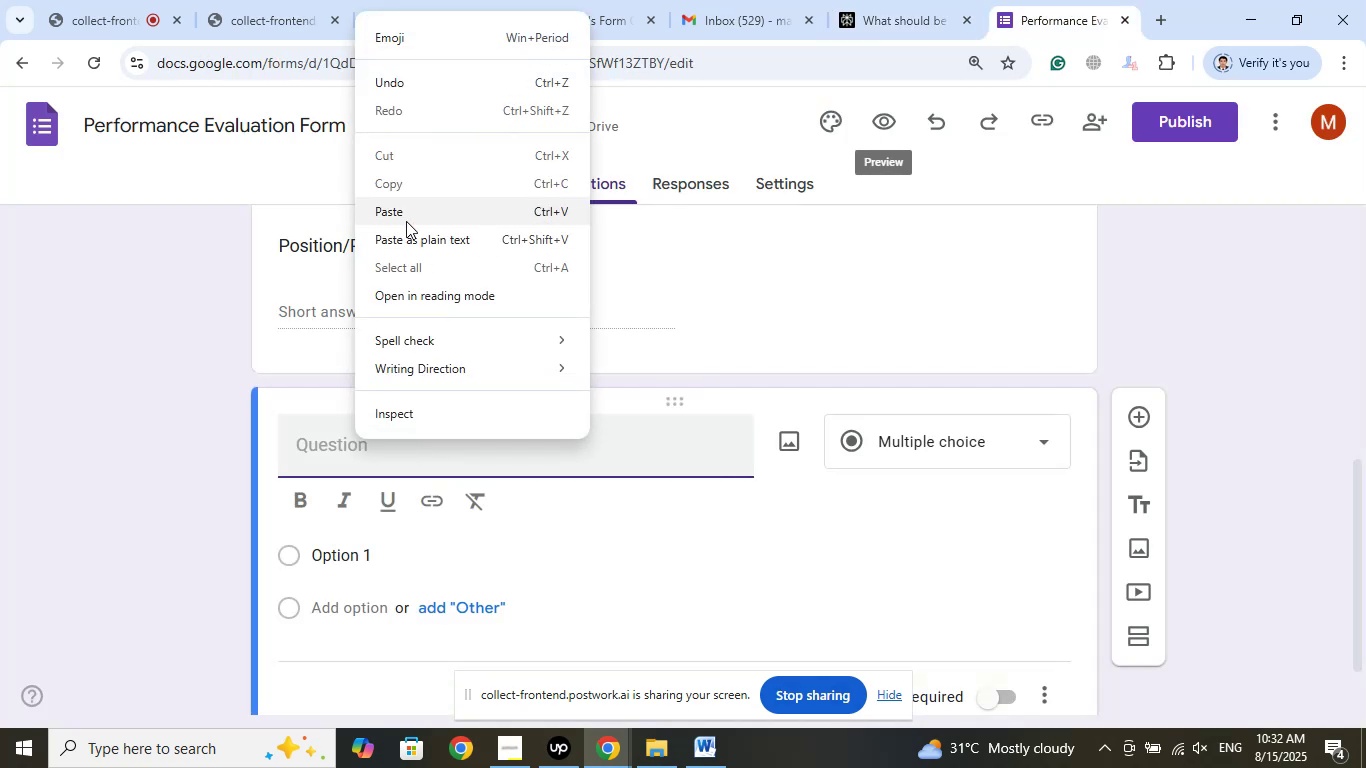 
left_click([405, 215])
 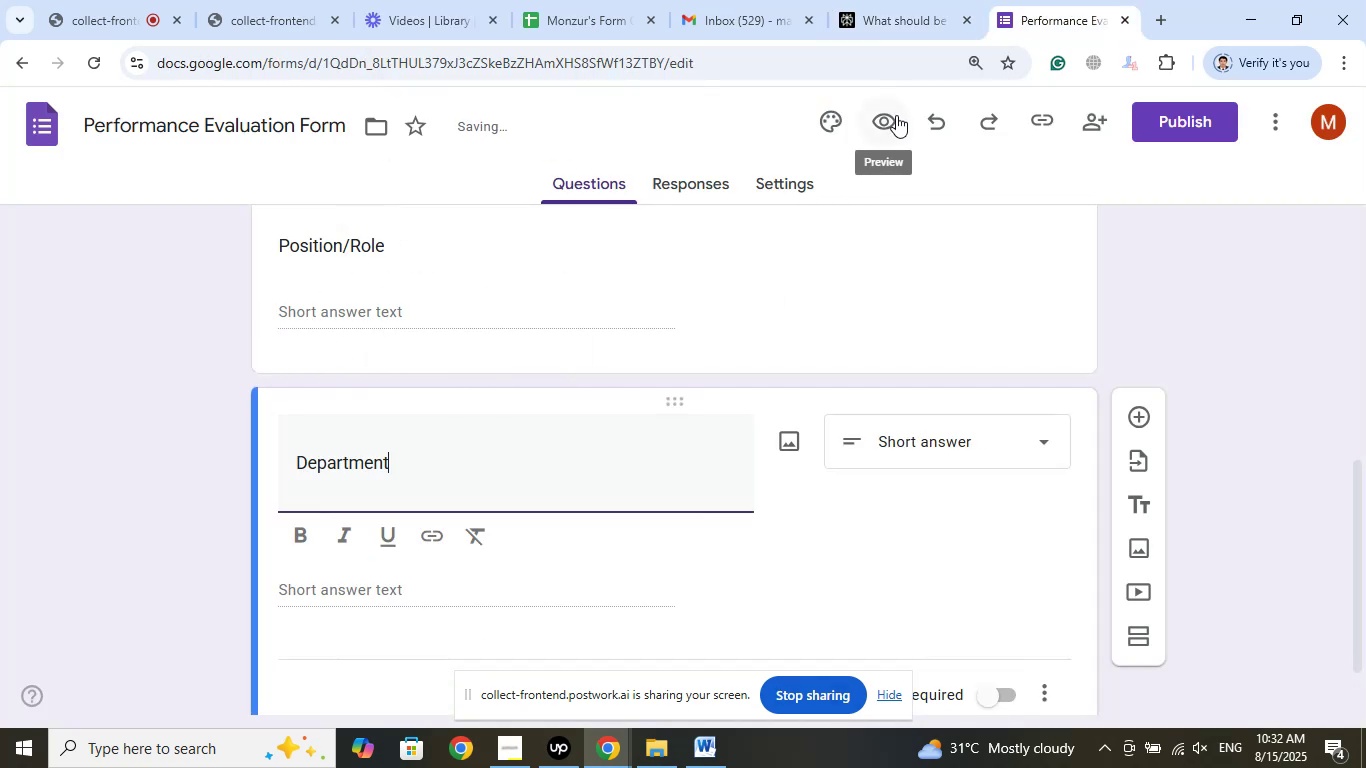 
left_click([889, 0])
 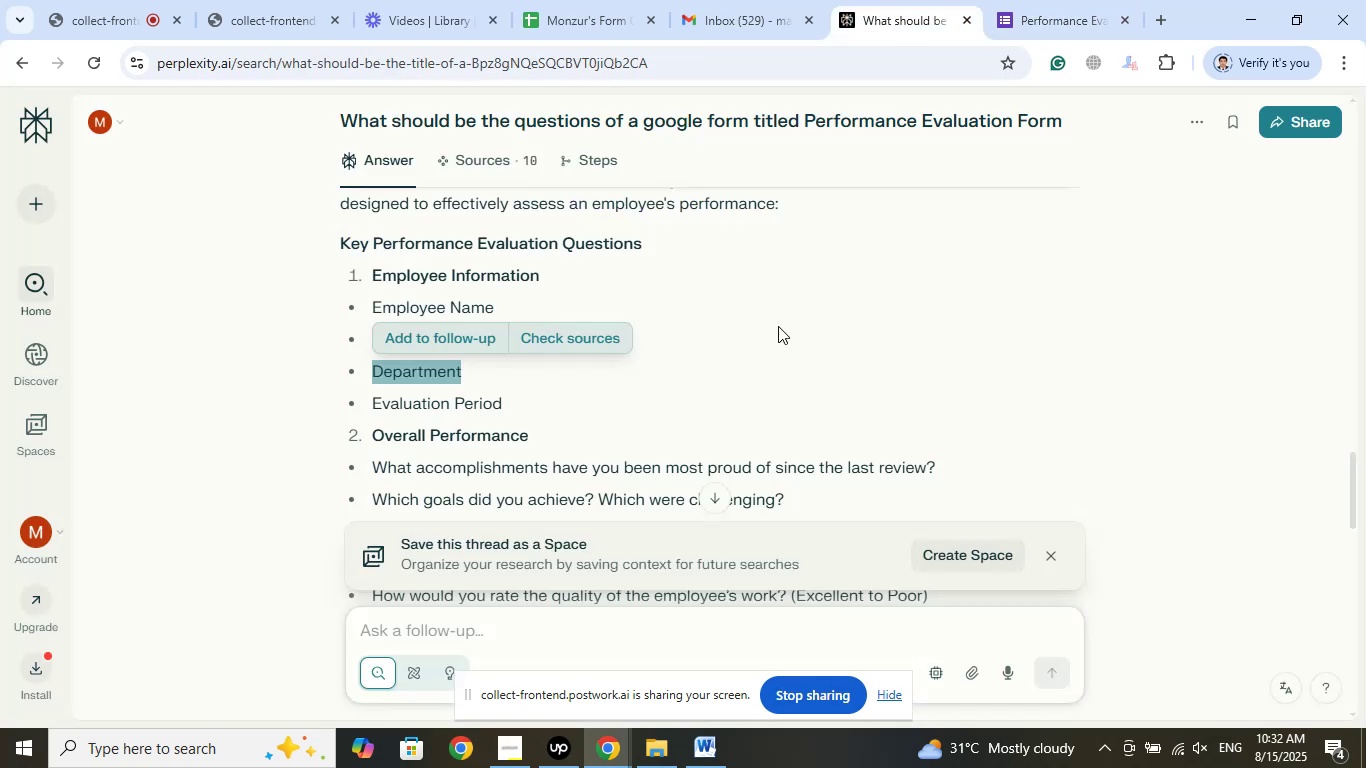 
scroll: coordinate [778, 326], scroll_direction: down, amount: 1.0
 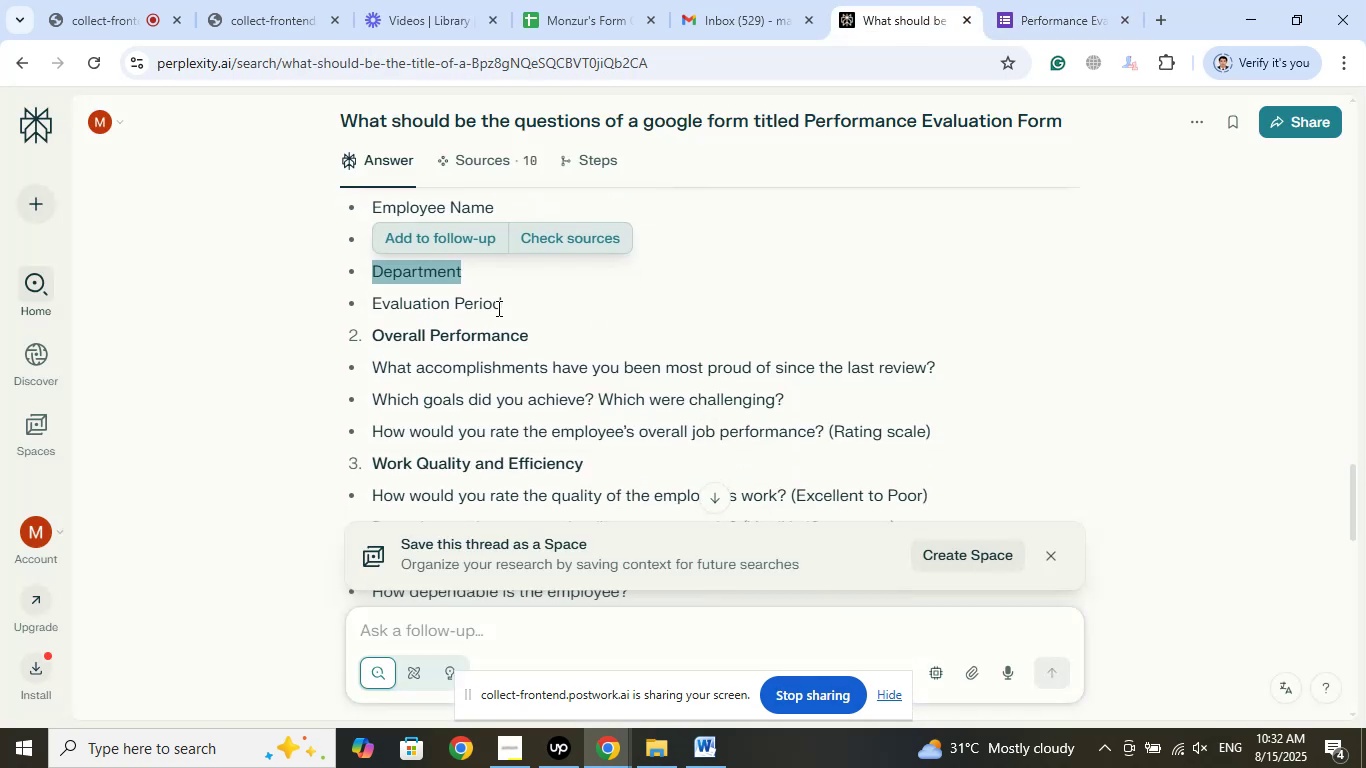 
left_click_drag(start_coordinate=[510, 305], to_coordinate=[376, 302])
 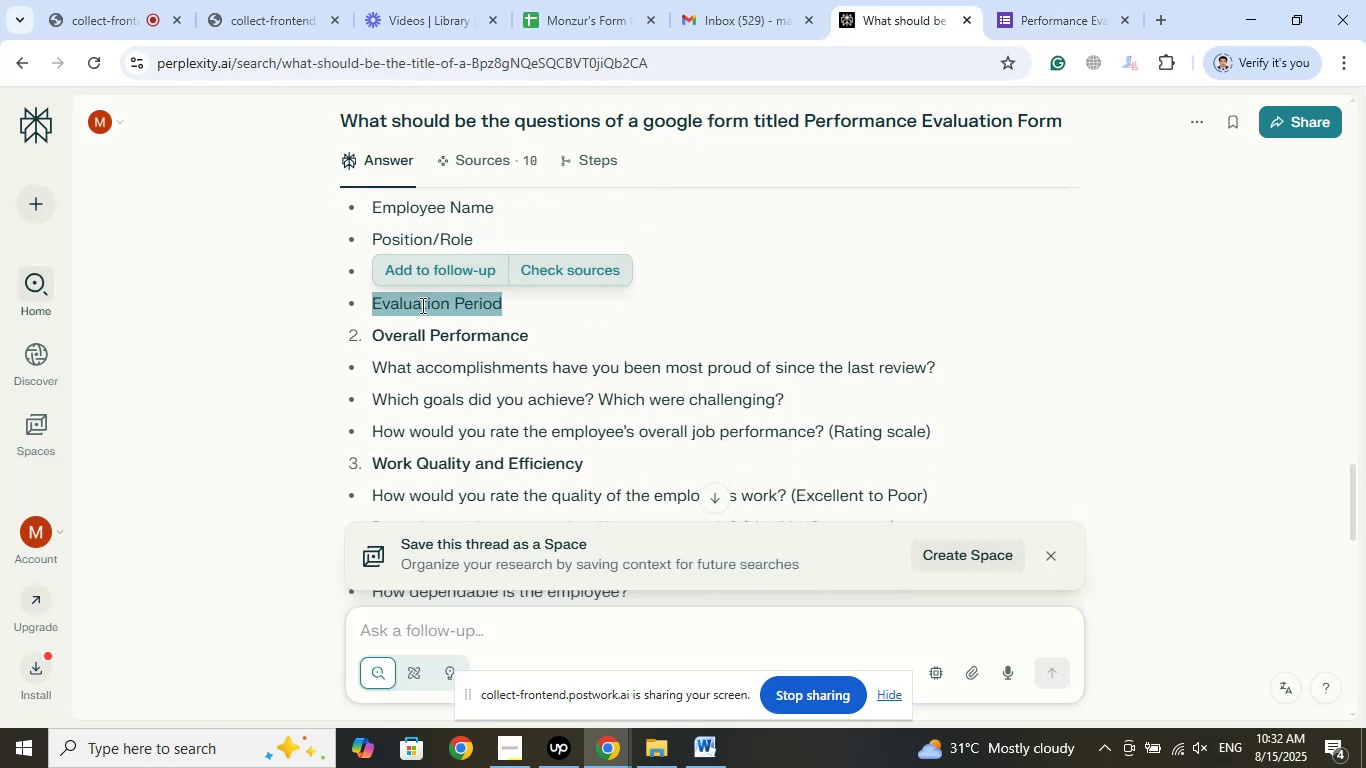 
right_click([421, 305])
 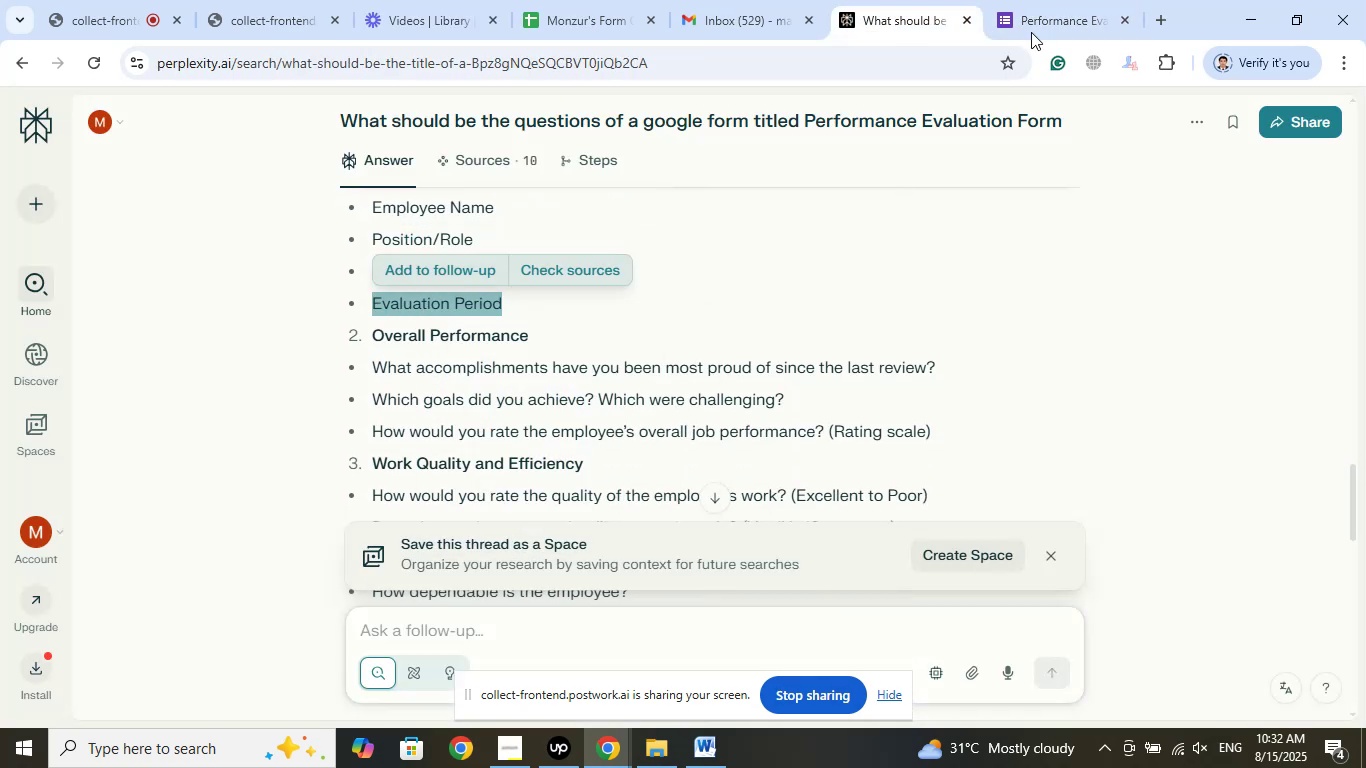 
left_click([1073, 0])
 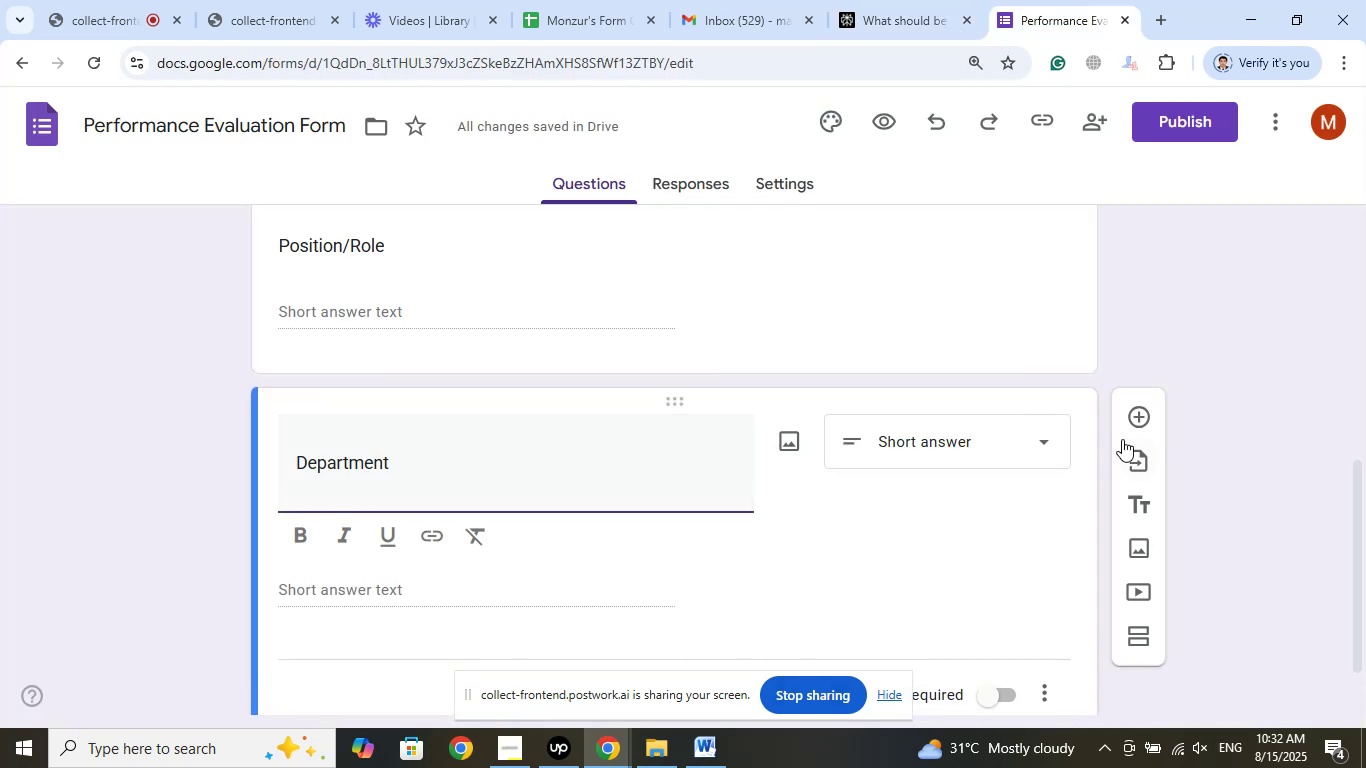 
left_click([1133, 420])
 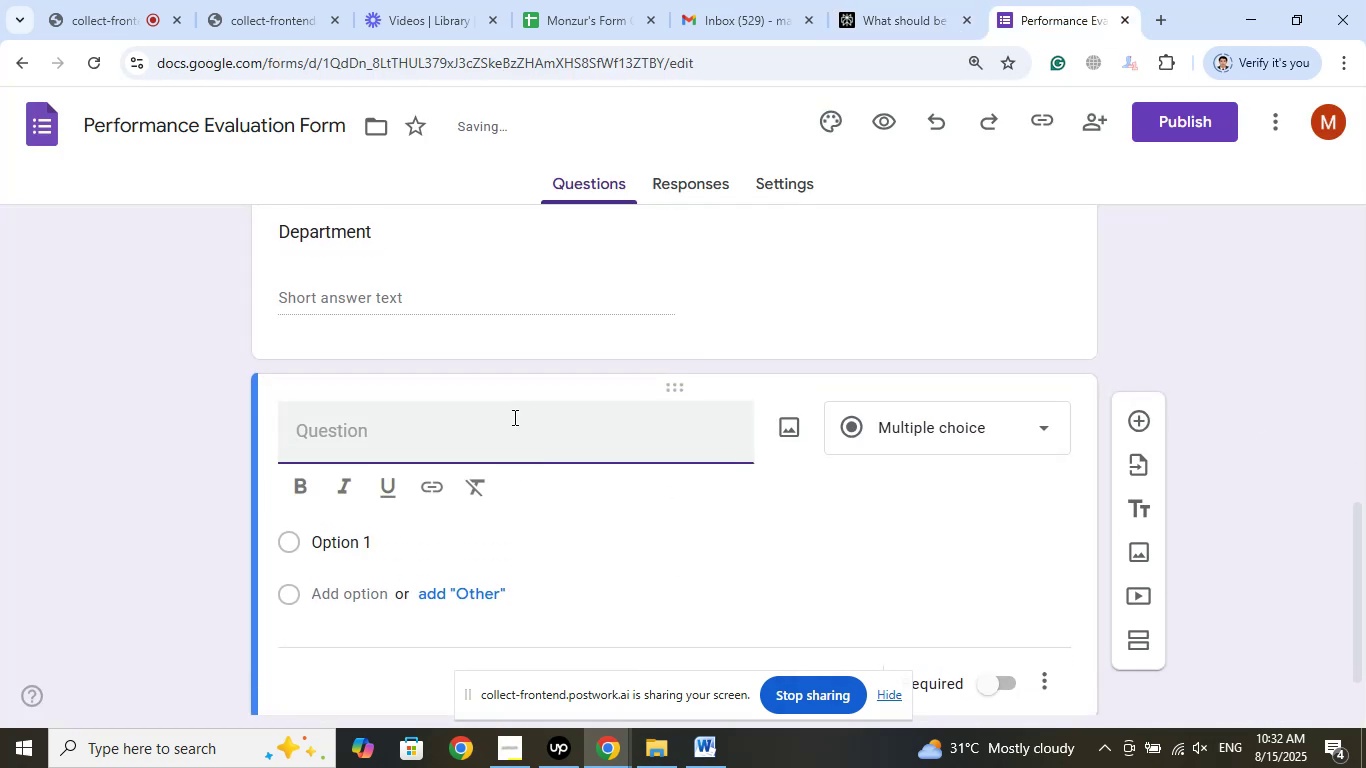 
right_click([503, 428])
 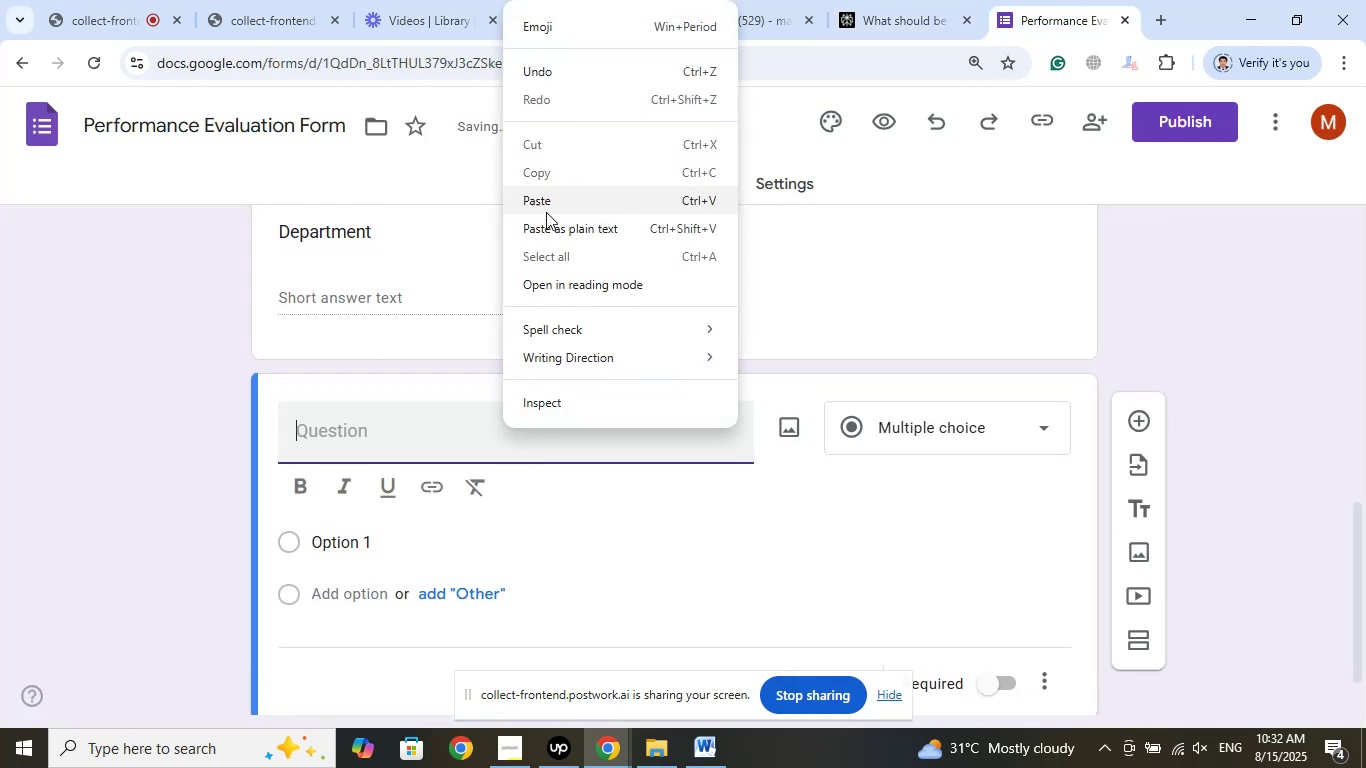 
left_click([543, 207])
 